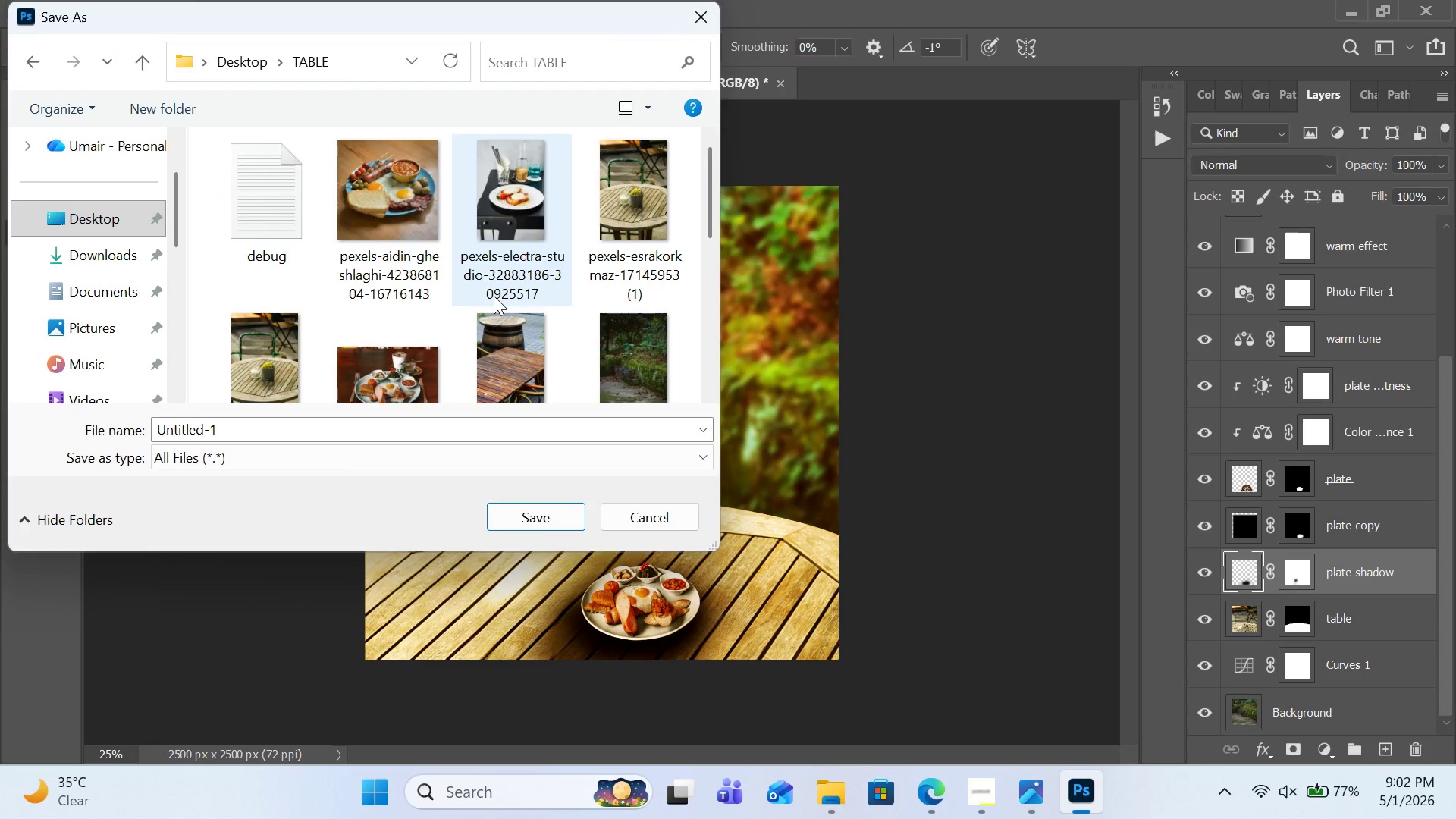 
scroll: coordinate [494, 296], scroll_direction: down, amount: 2.0
 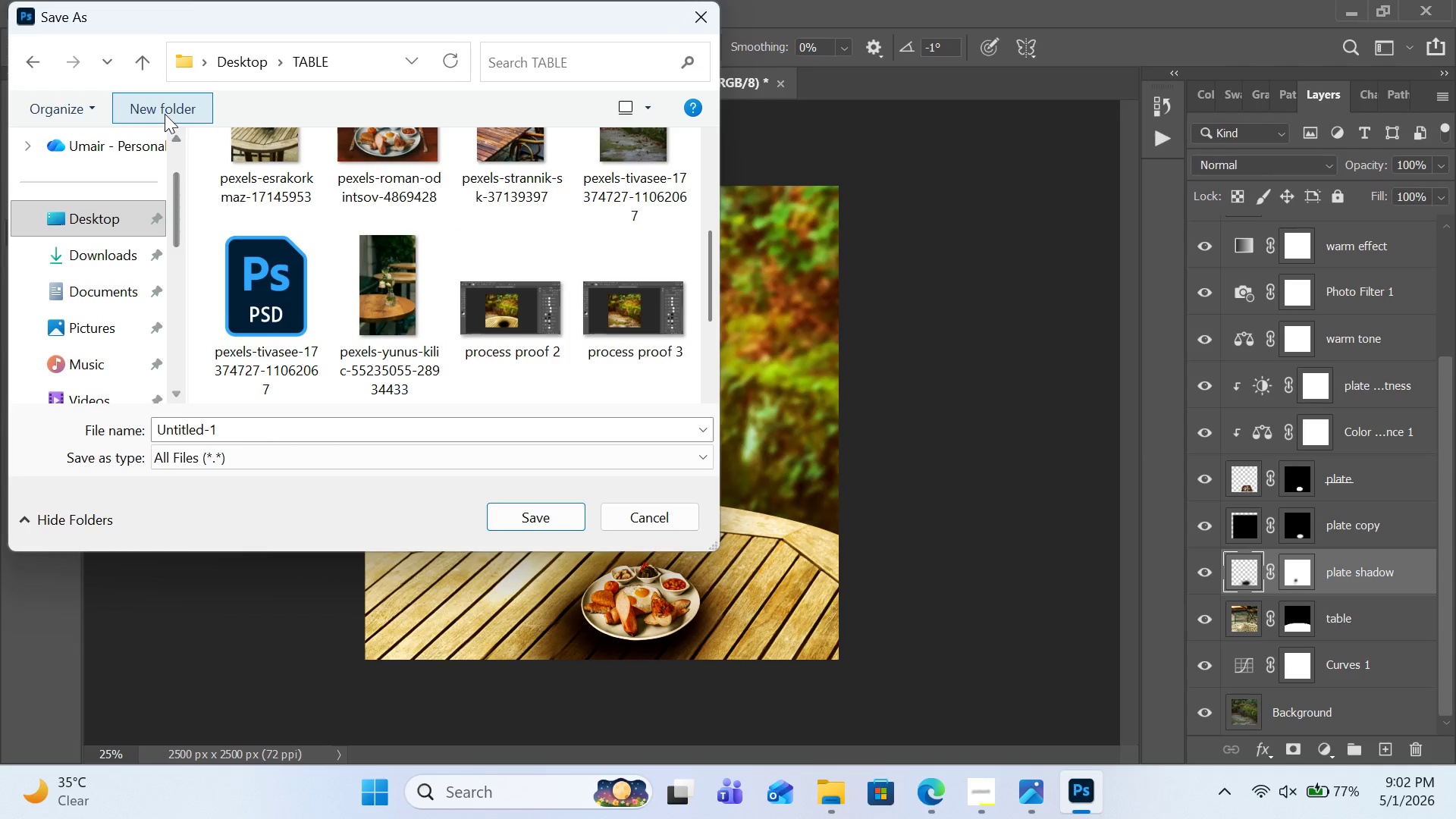 
wait(5.43)
 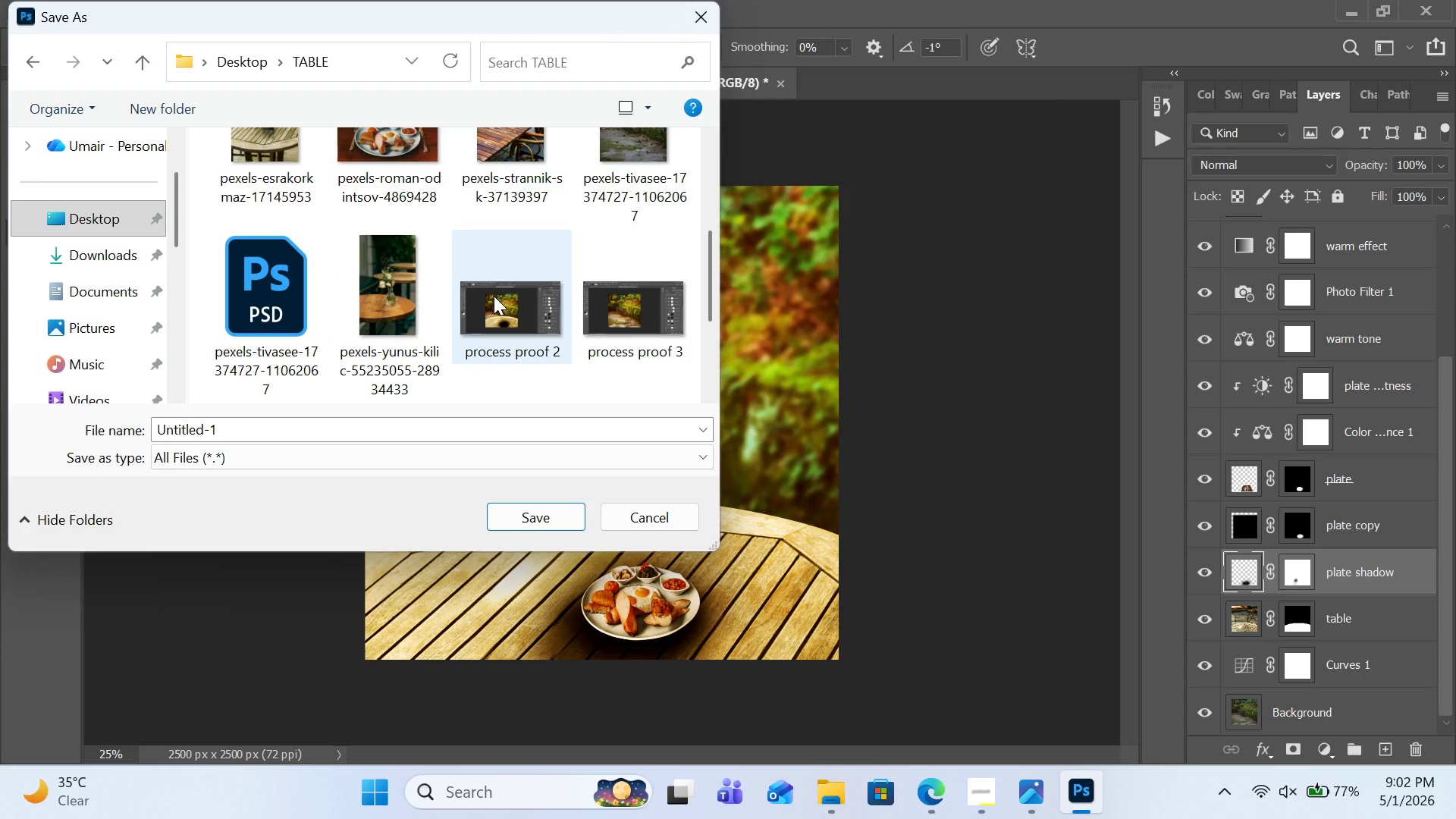 
left_click([165, 114])
 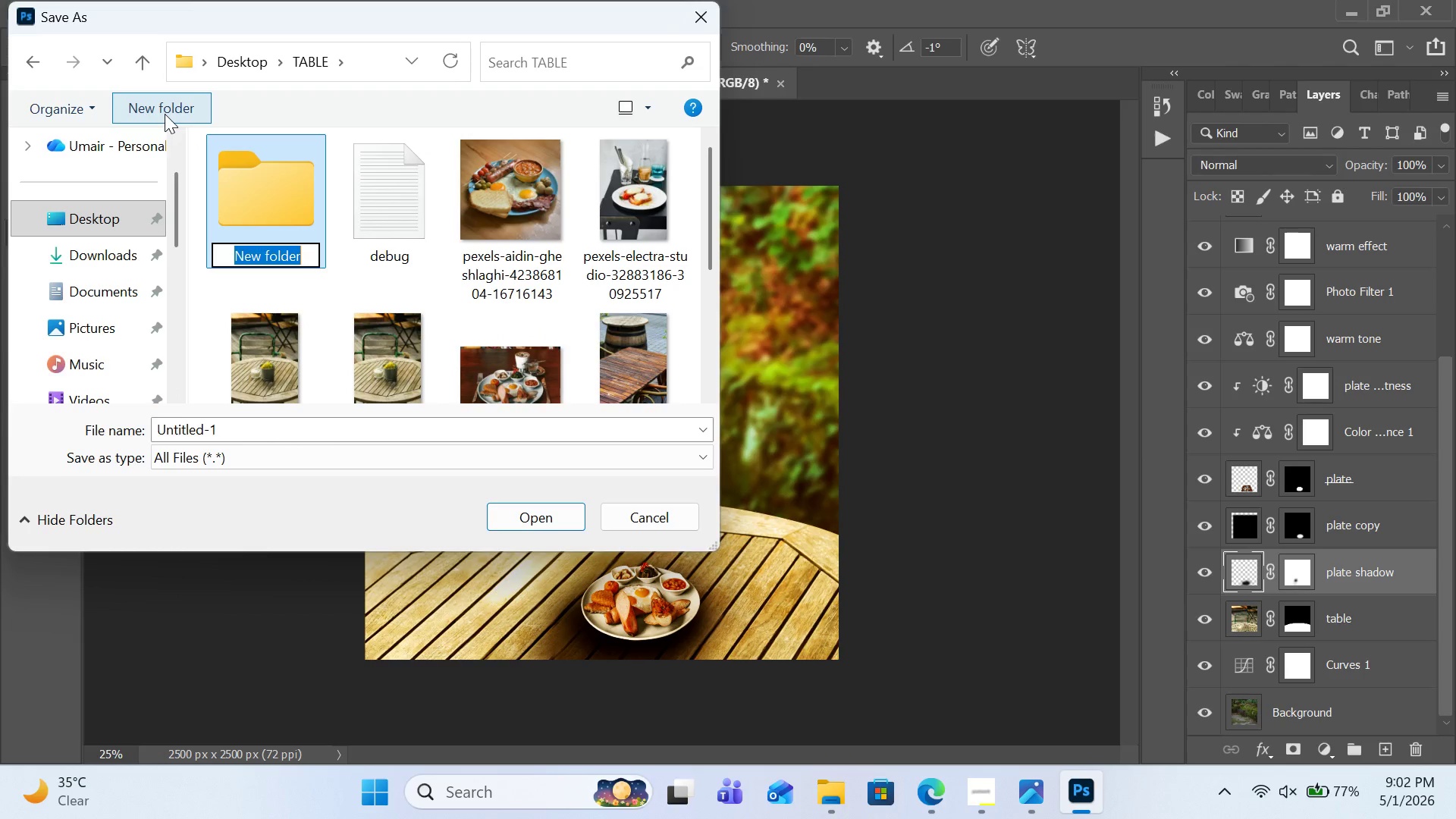 
type(final)
 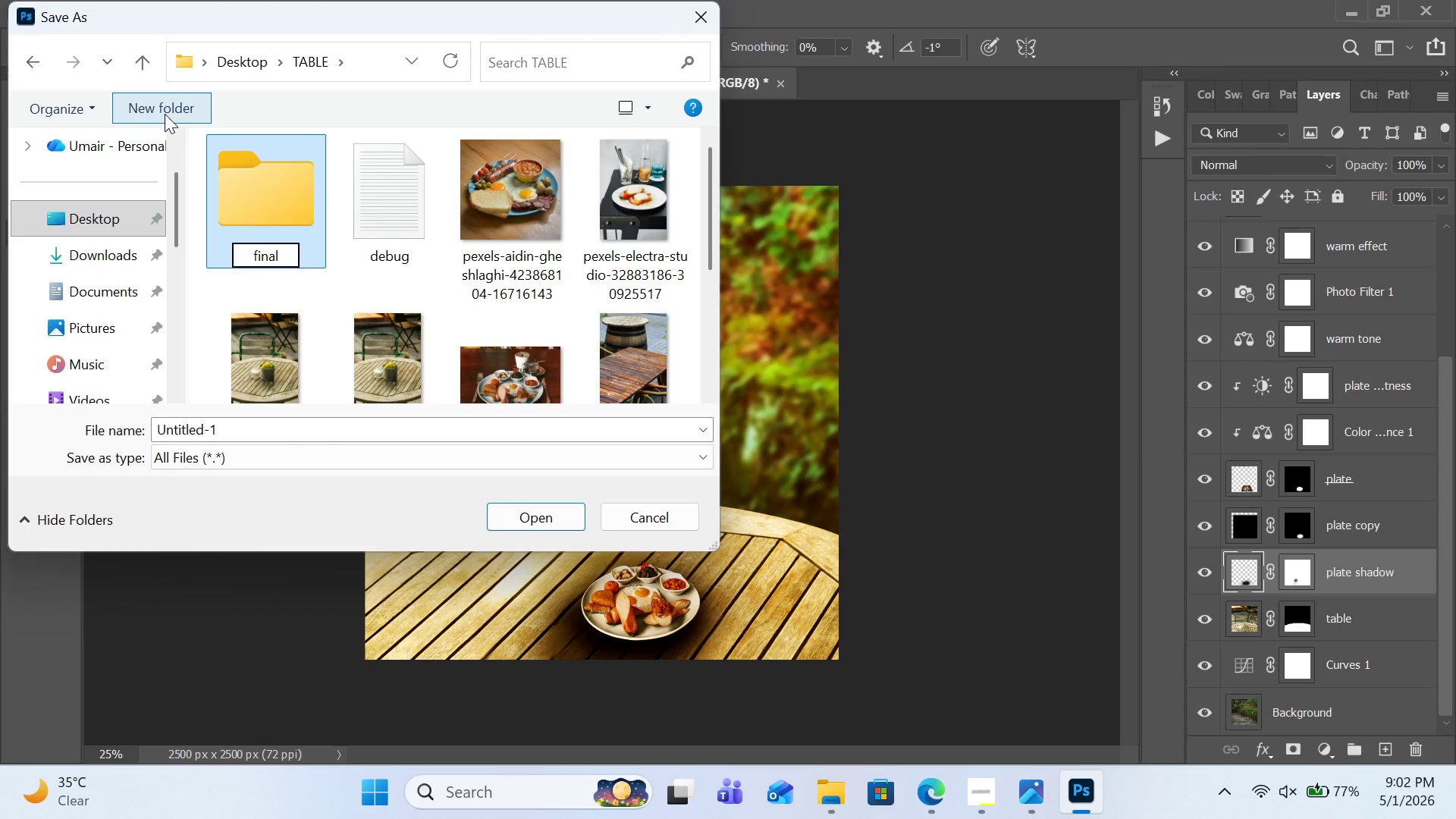 
key(Enter)
 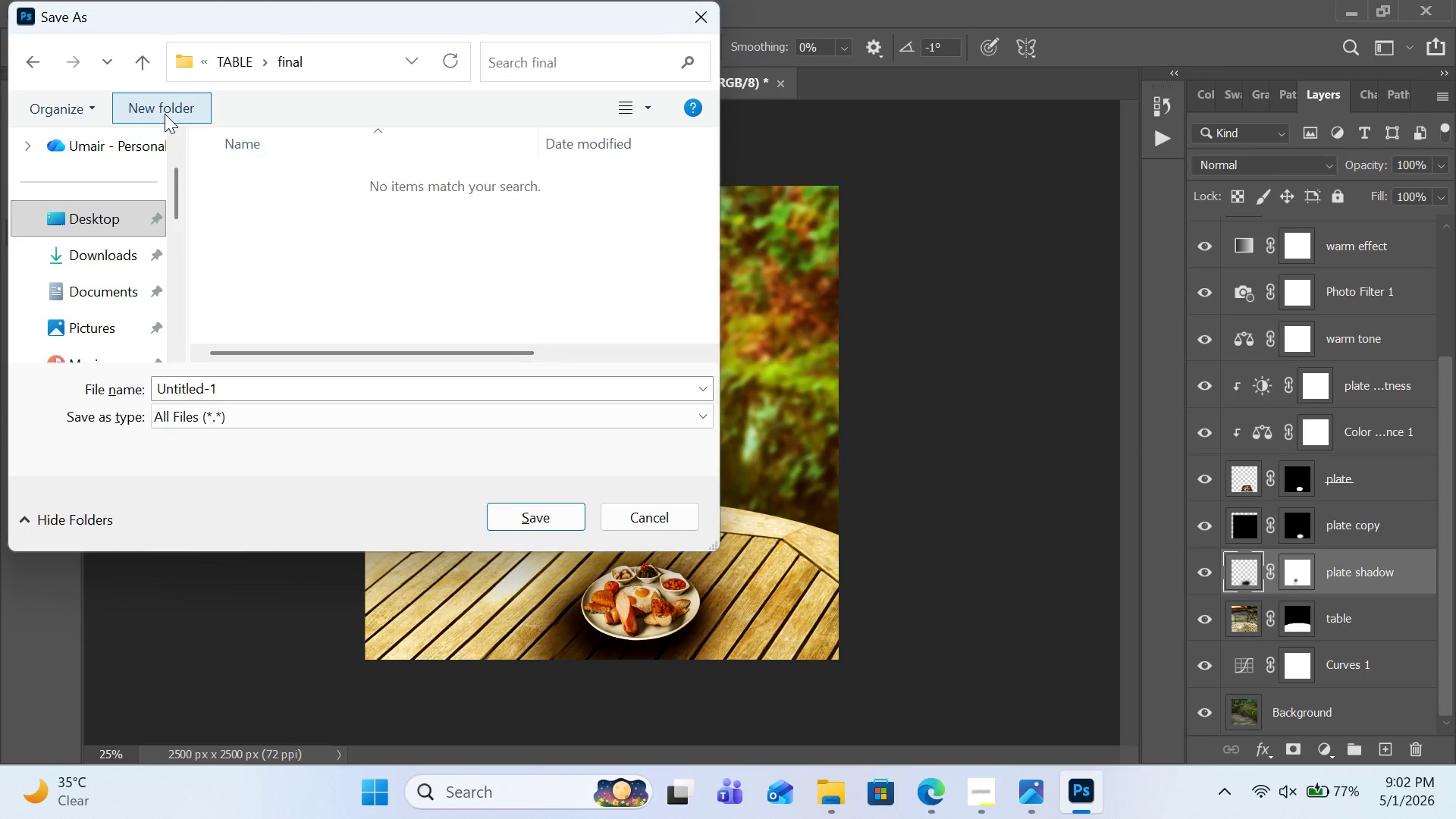 
key(Enter)
 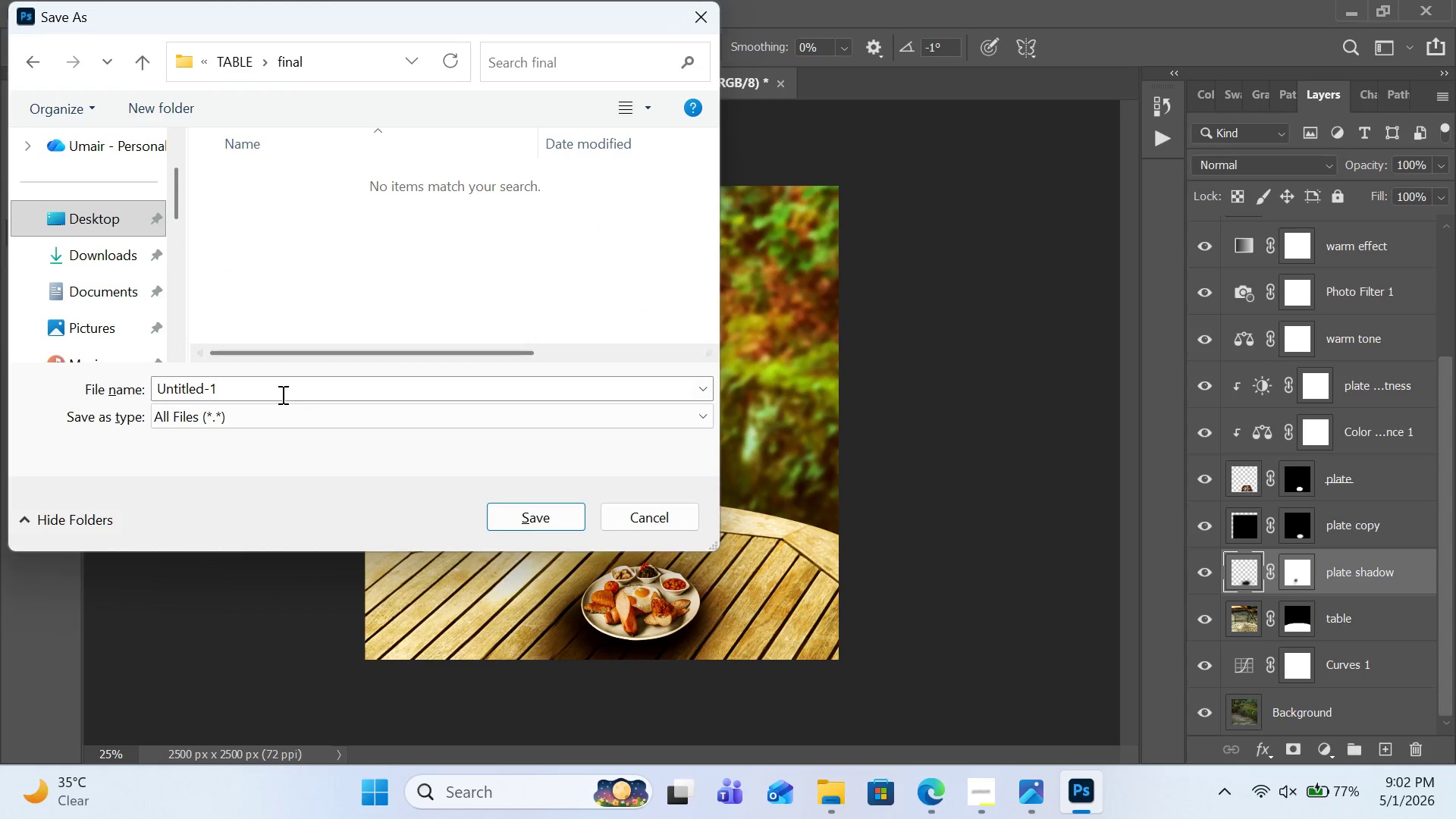 
left_click([281, 394])
 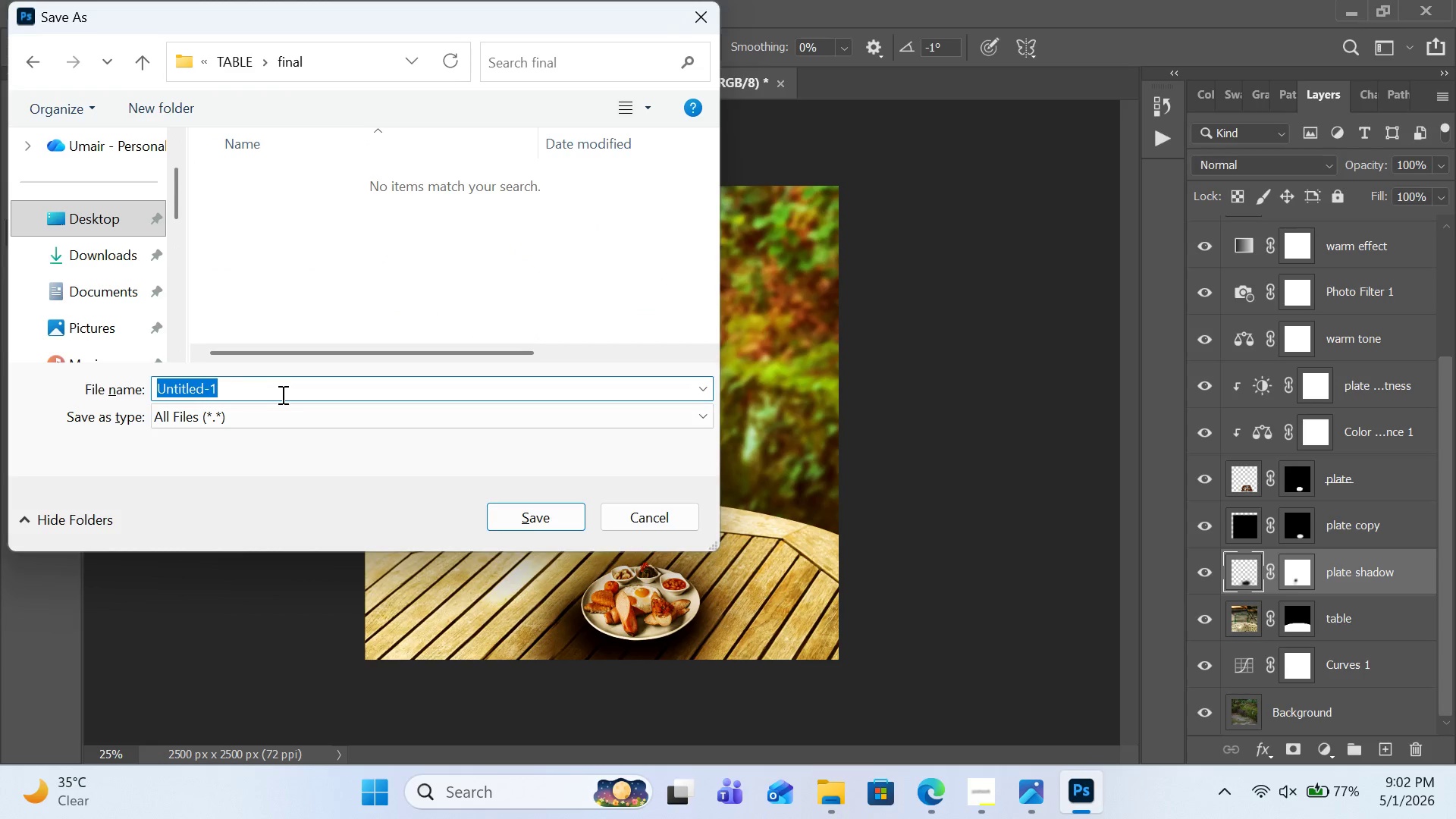 
type(png)
 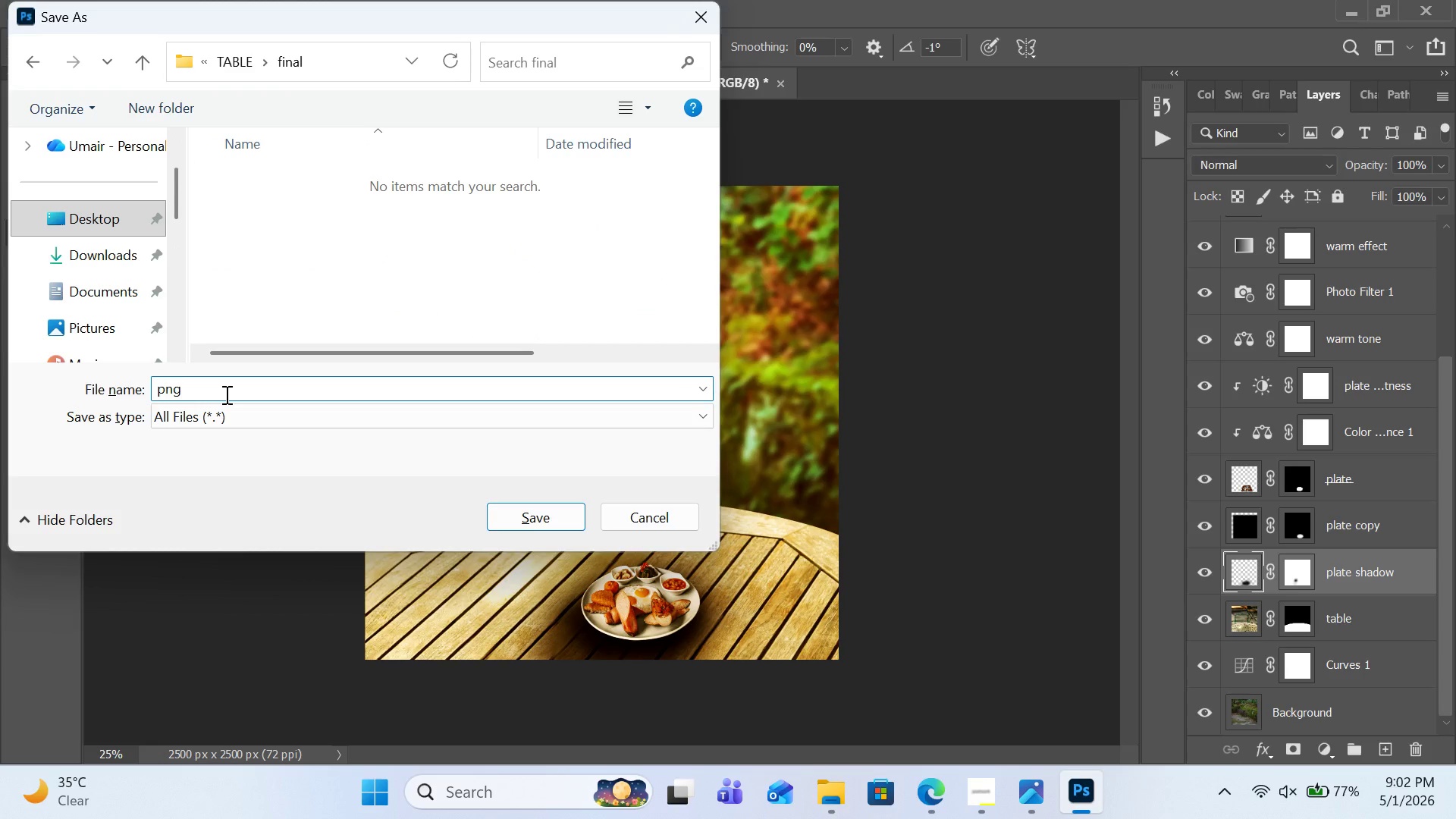 
hold_key(key=ArrowLeft, duration=0.56)
 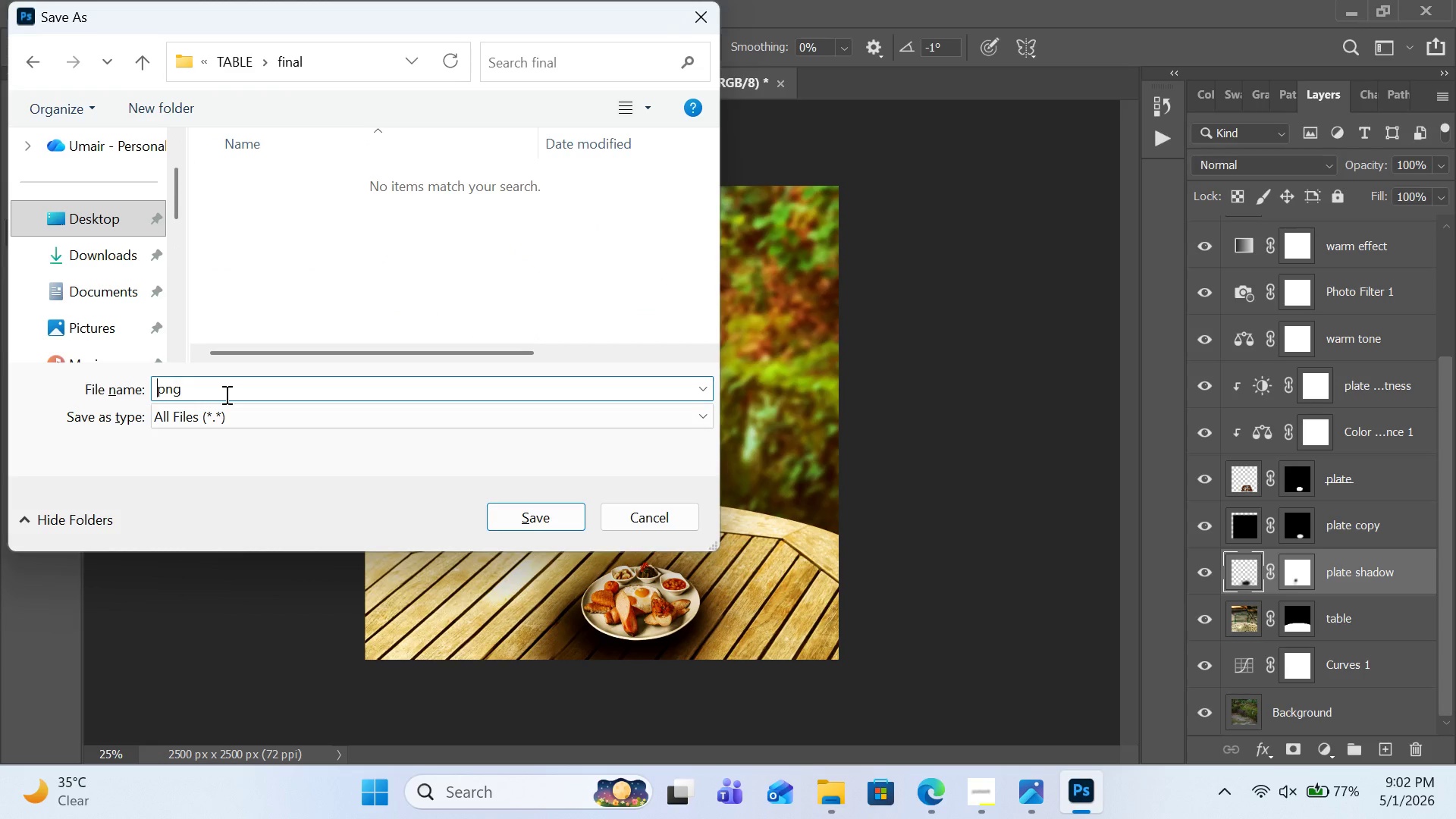 
key(ArrowLeft)
 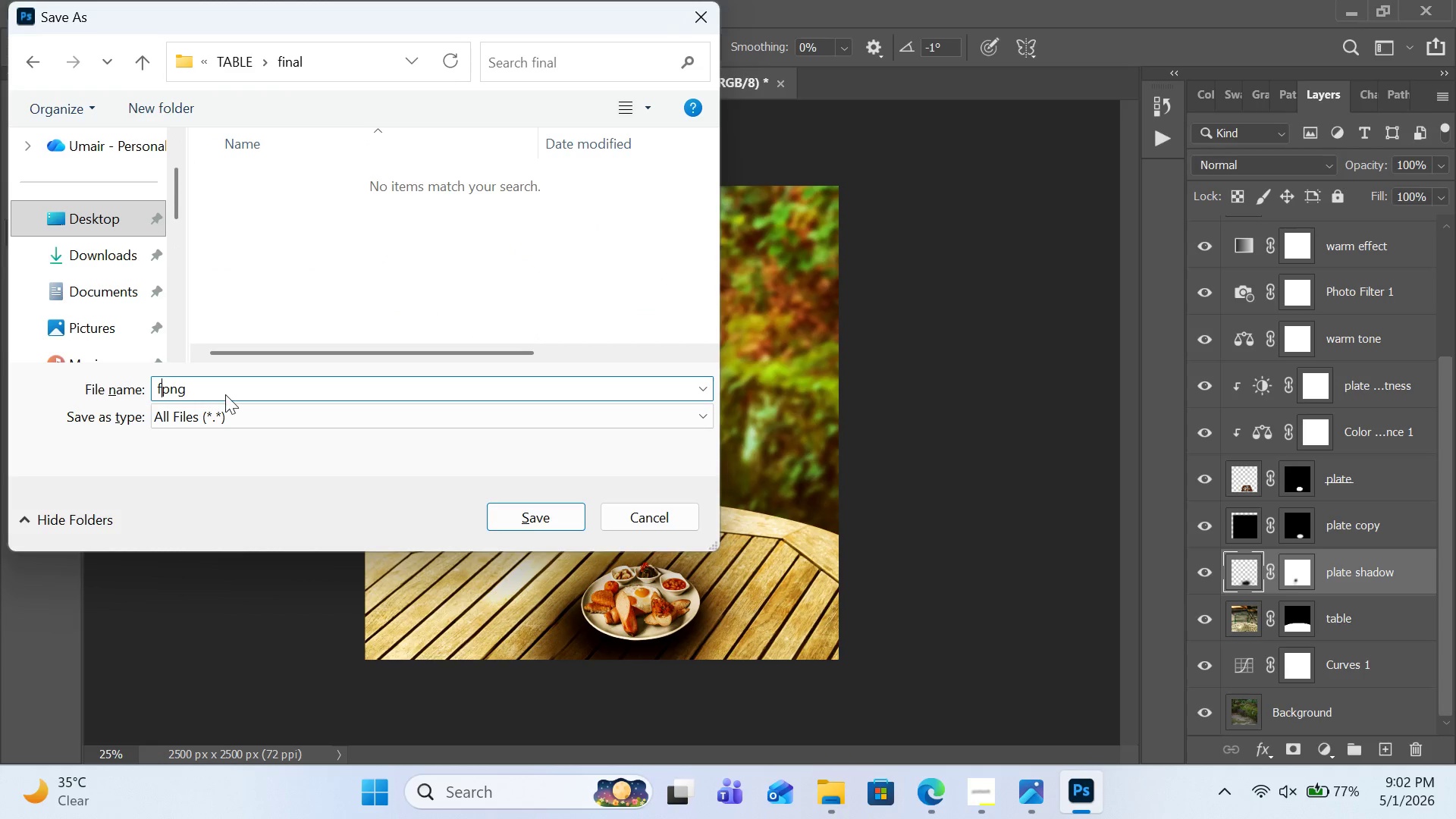 
type(final )
 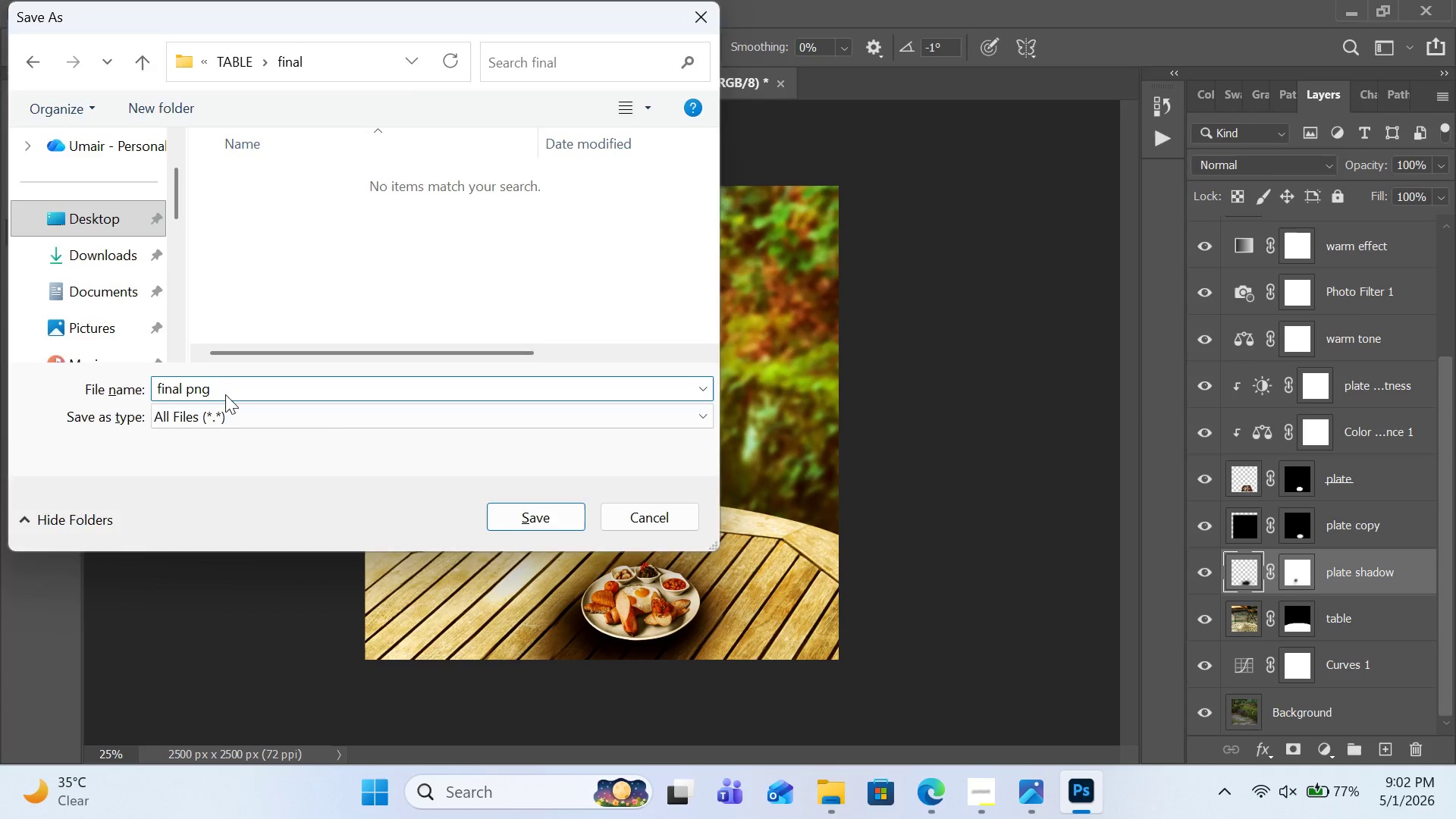 
key(Enter)
 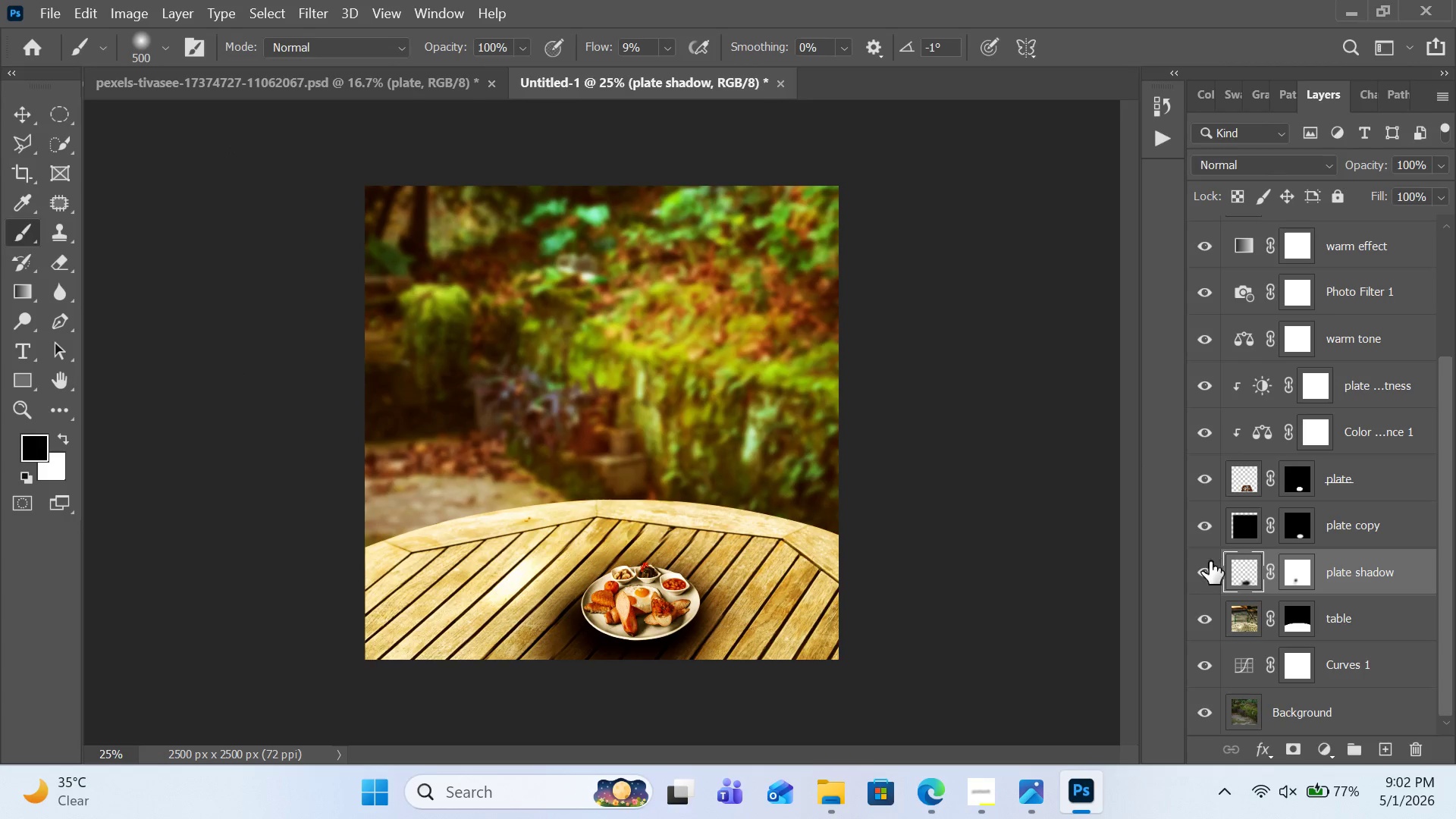 
wait(5.72)
 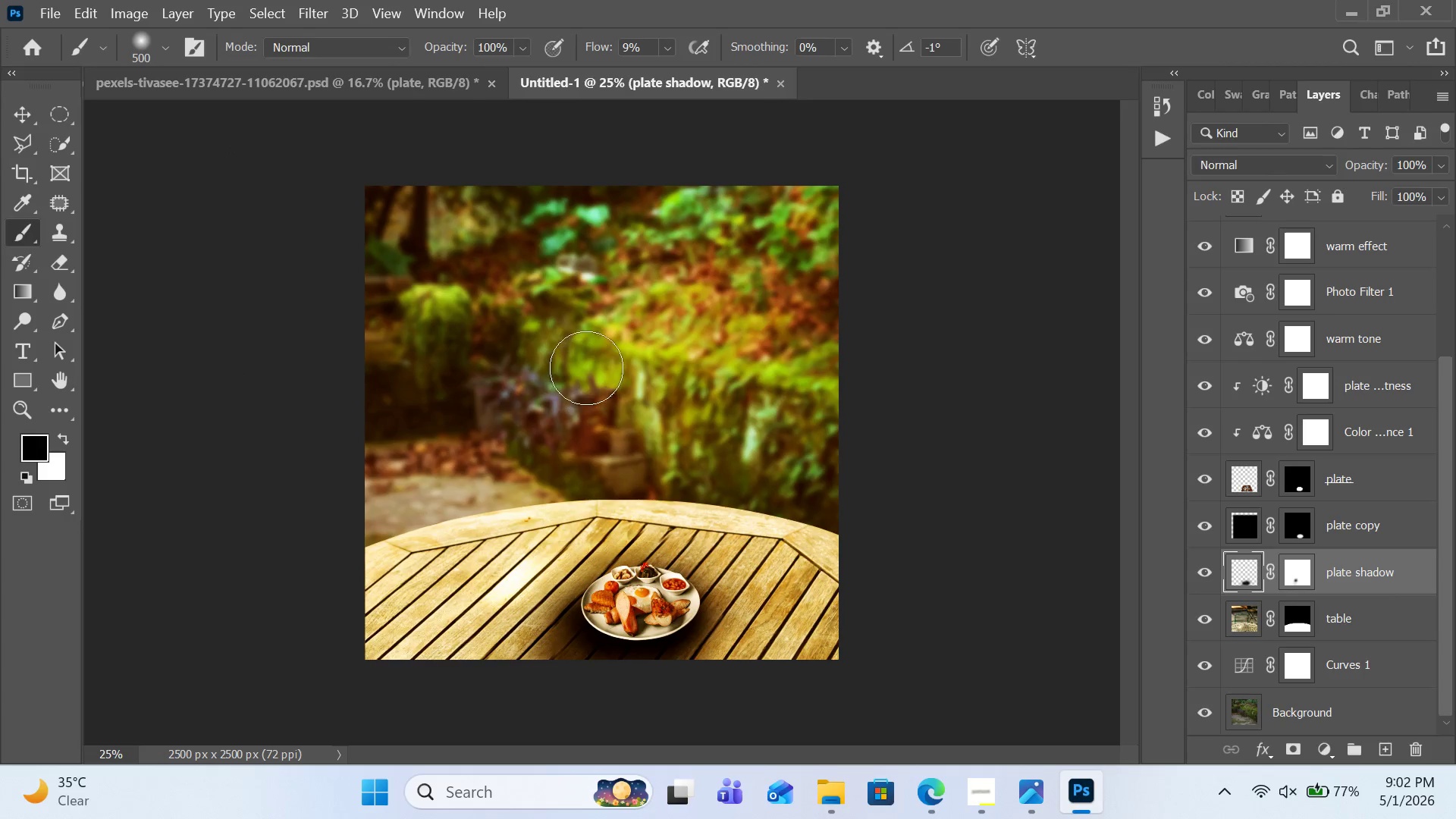 
left_click([1206, 618])
 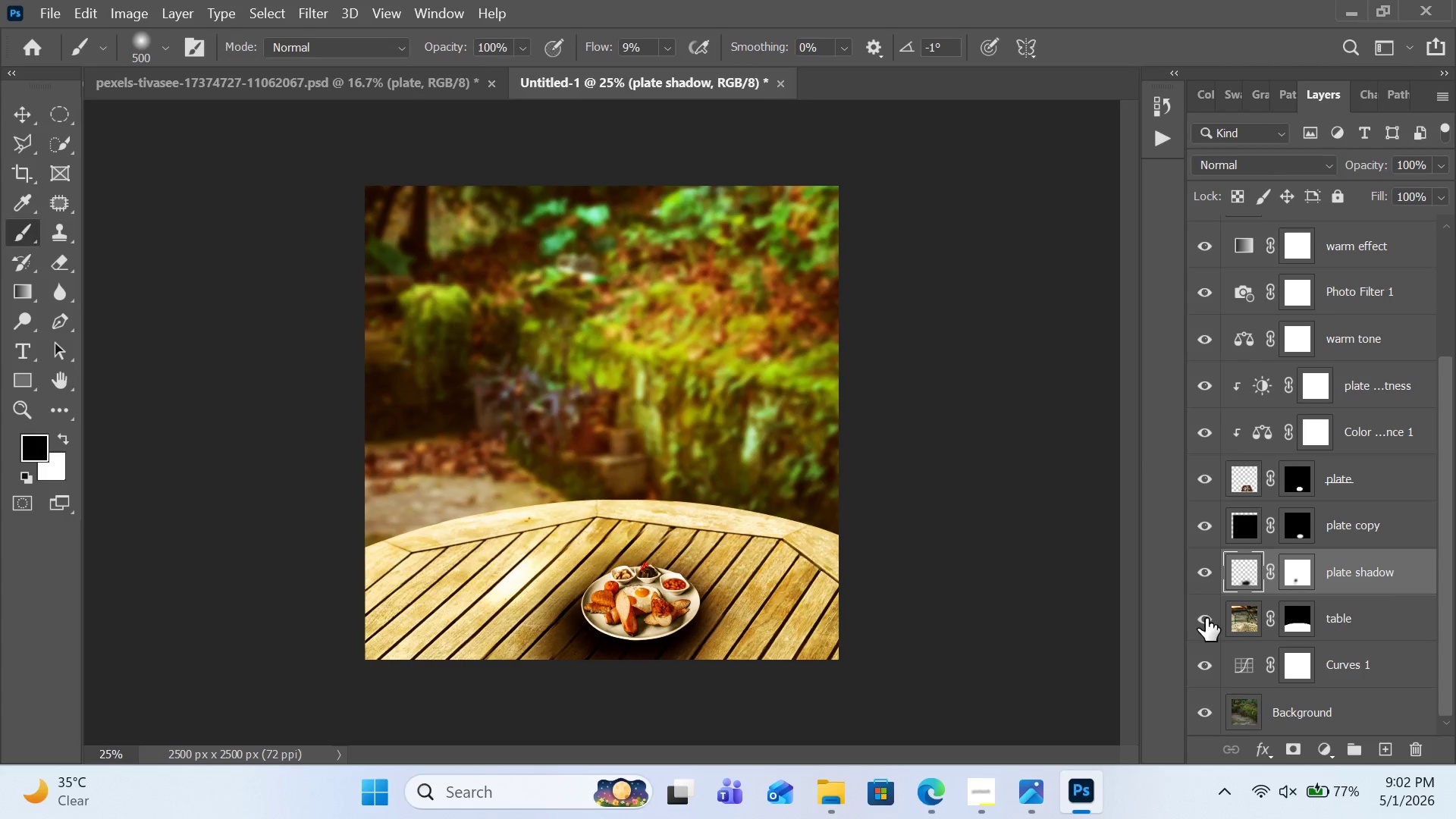 
double_click([1206, 618])
 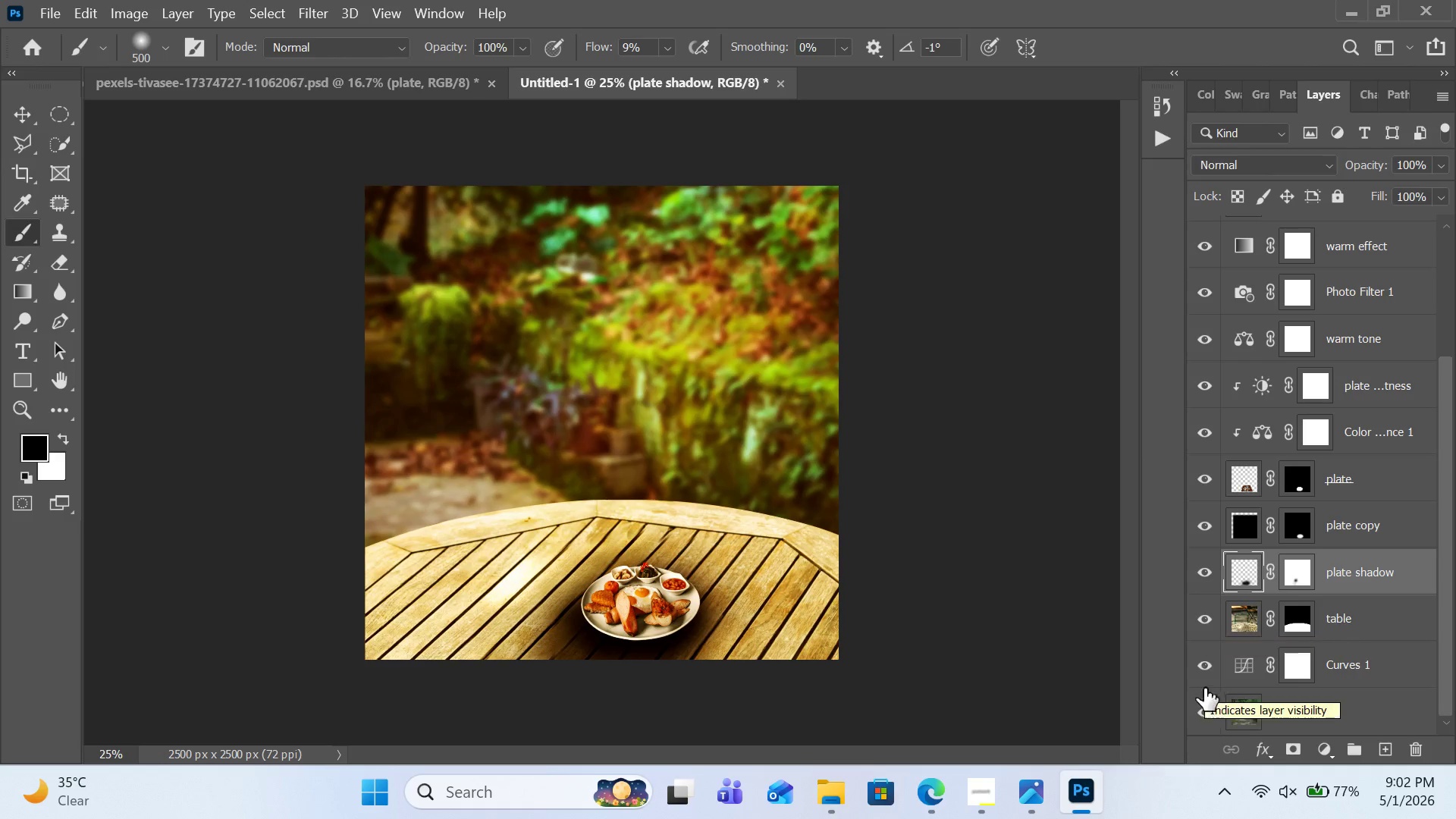 
left_click([1209, 710])
 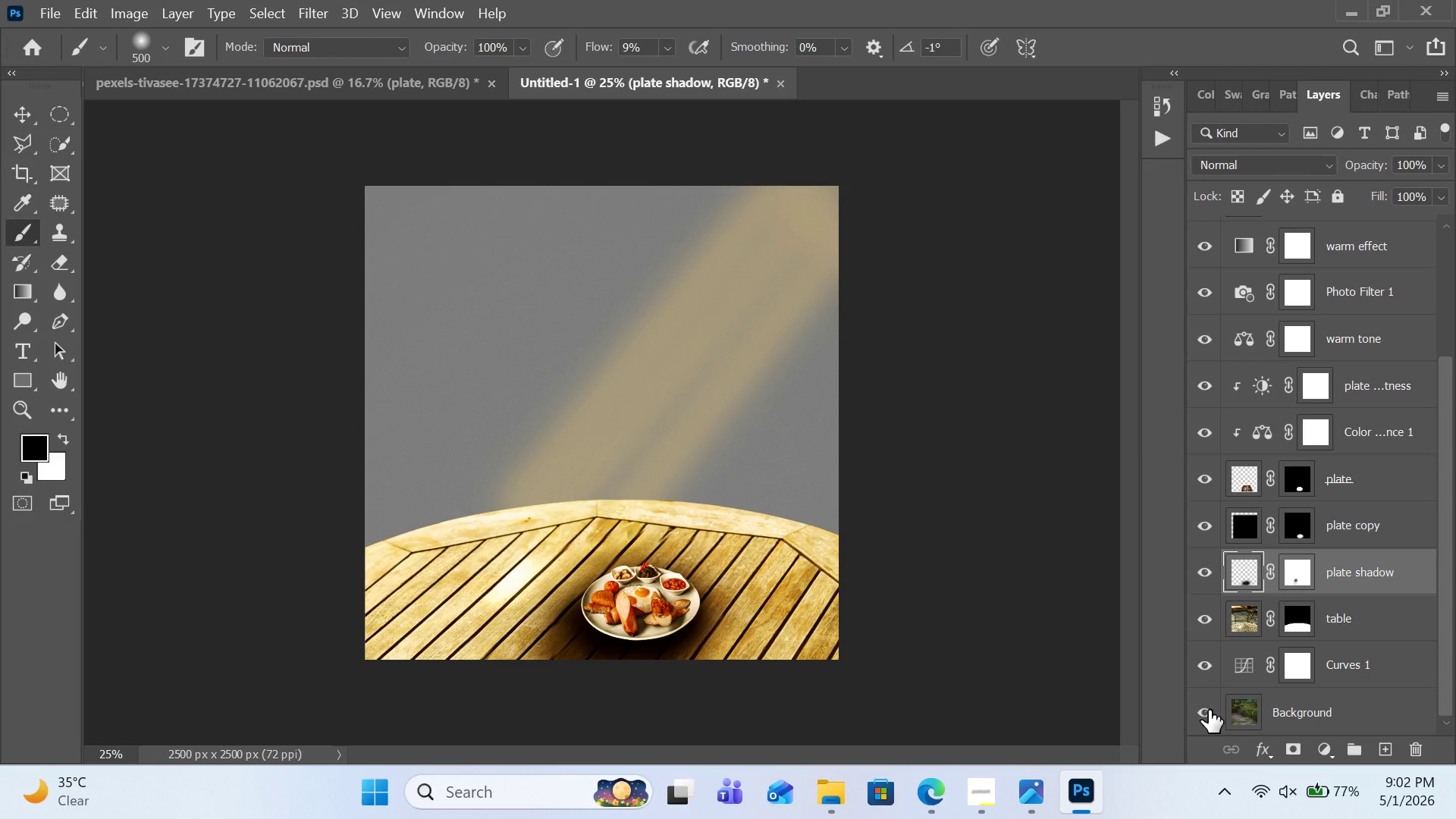 
left_click([1209, 710])
 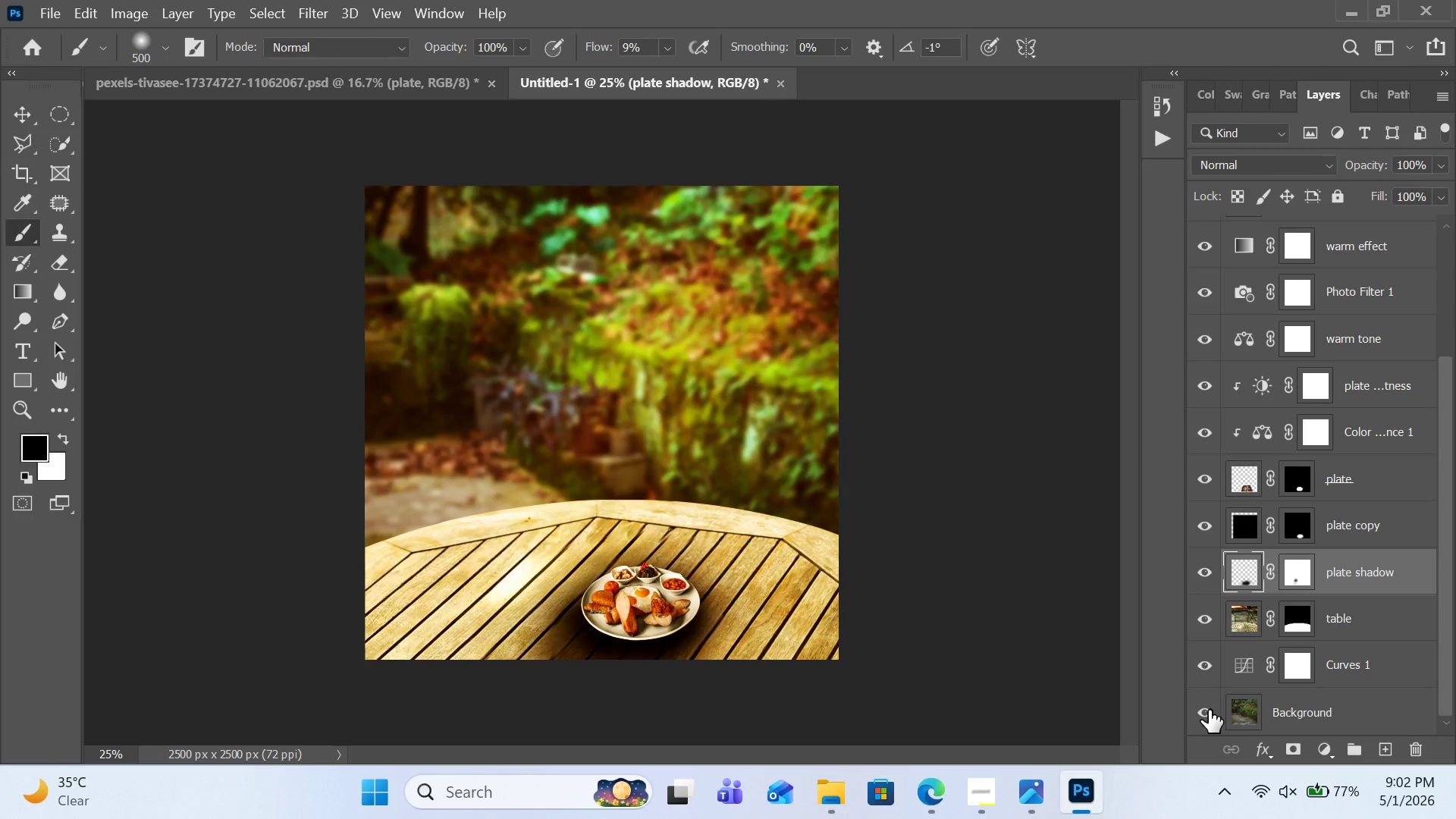 
left_click([1209, 710])
 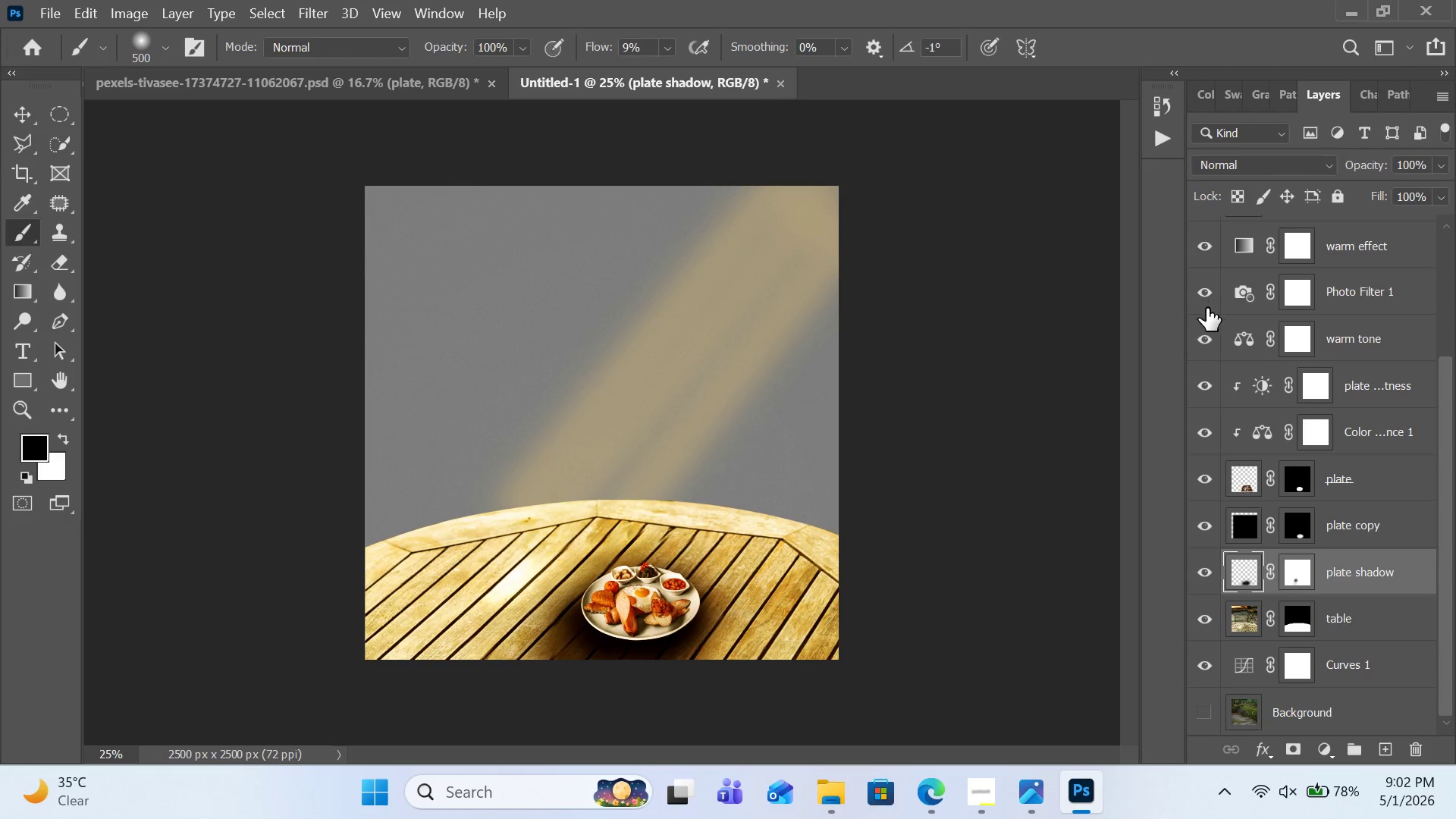 
scroll: coordinate [1207, 310], scroll_direction: up, amount: 2.0
 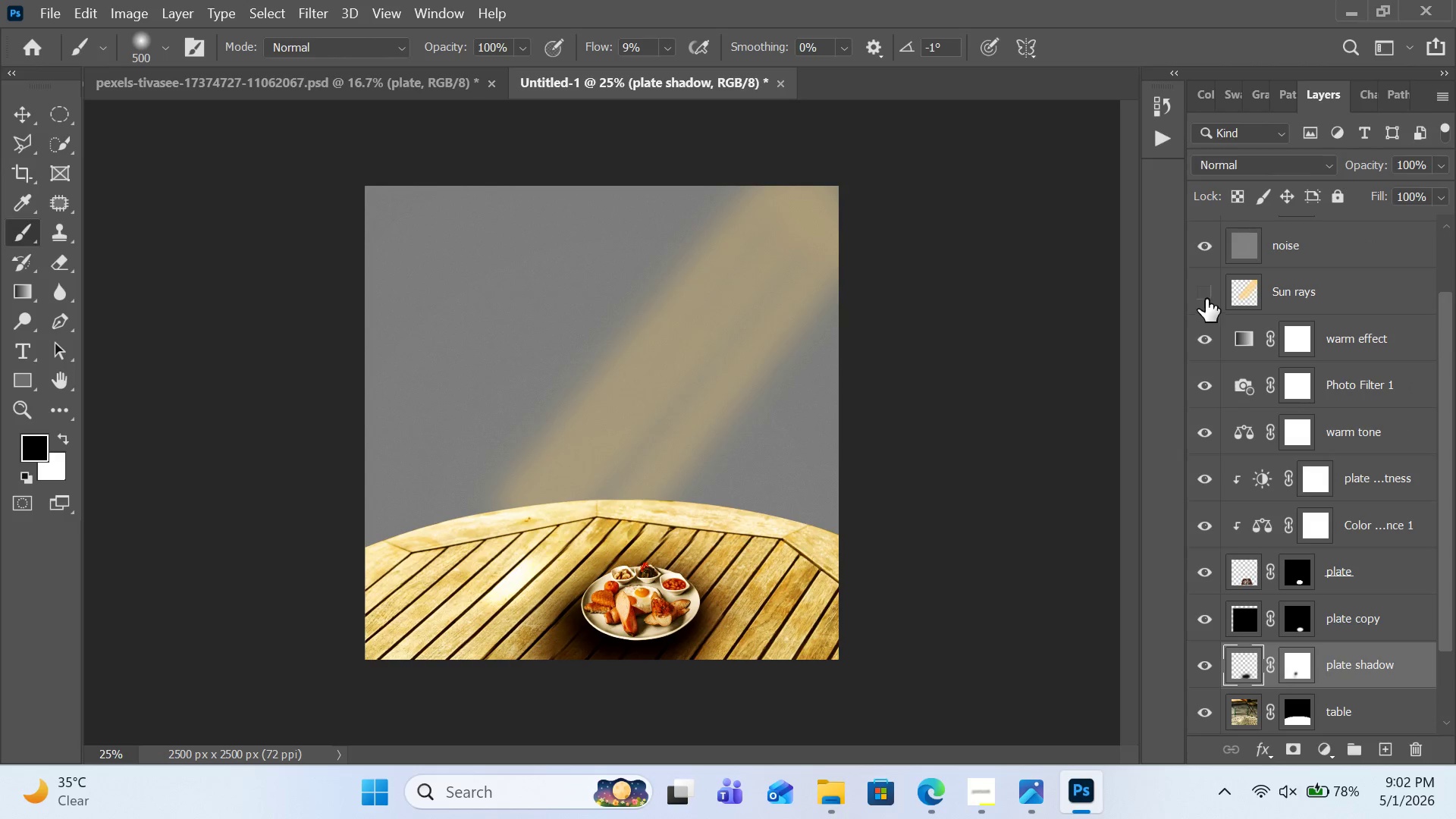 
left_click([1206, 300])
 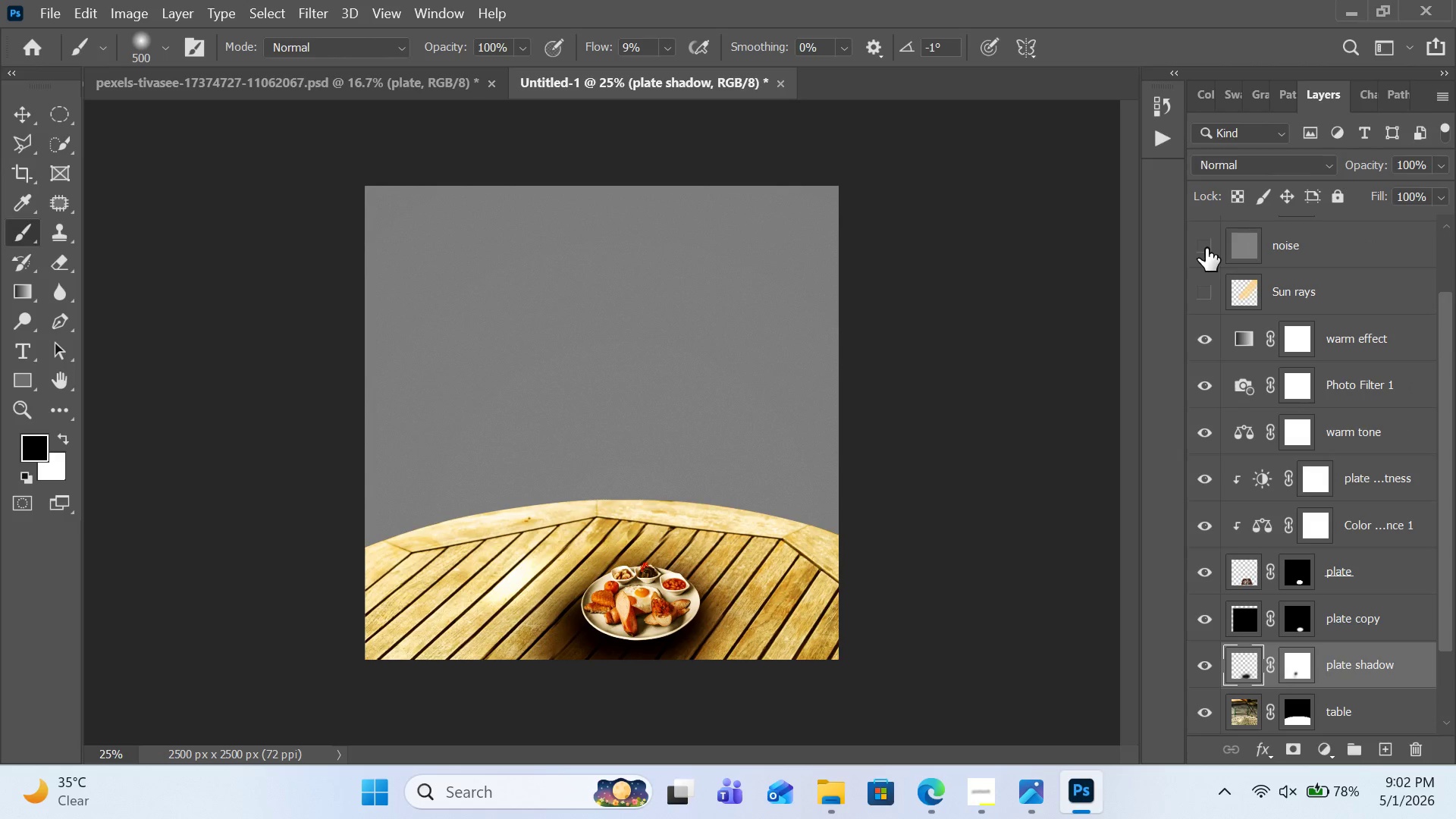 
left_click([1206, 248])
 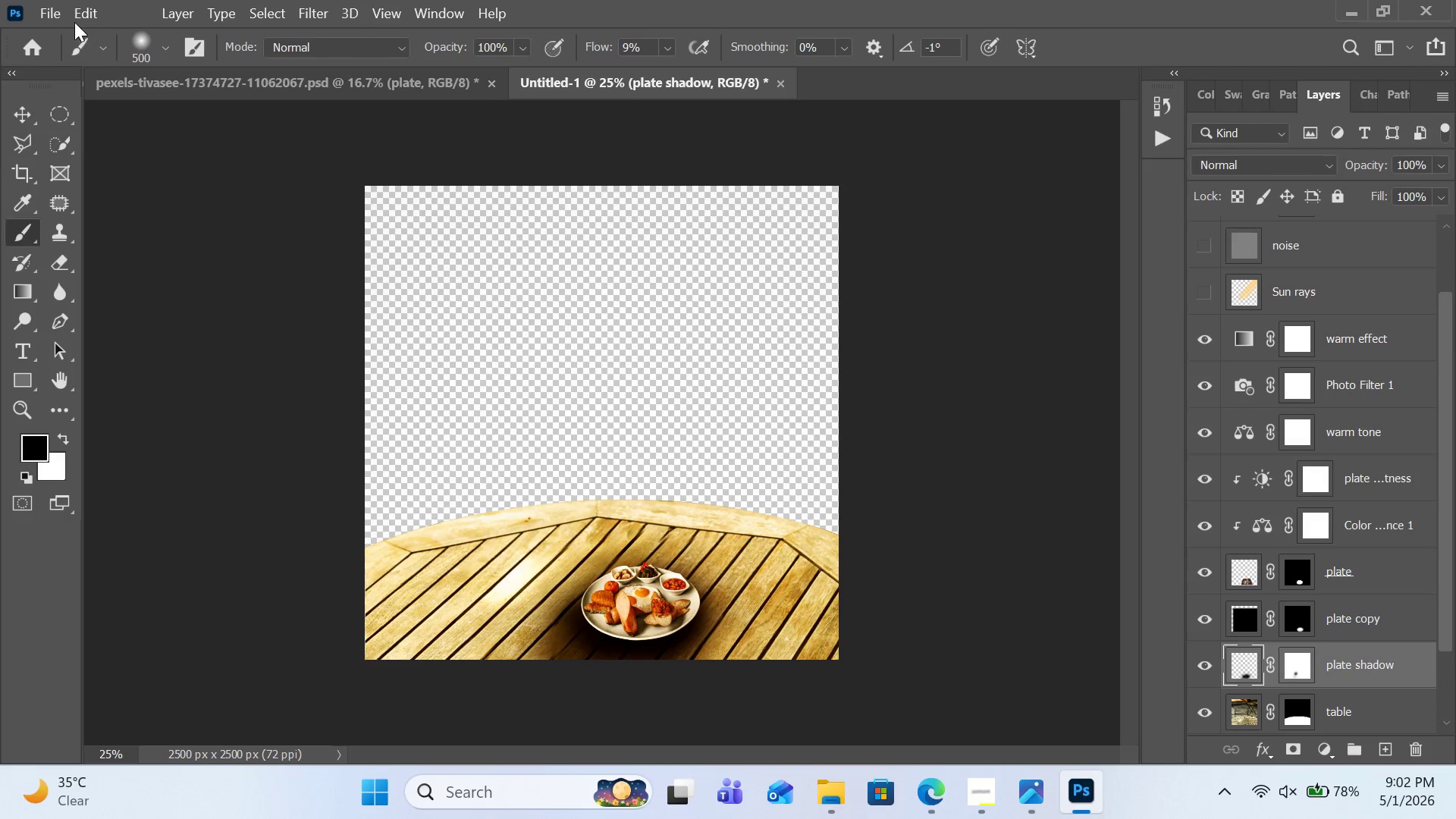 
left_click([53, 17])
 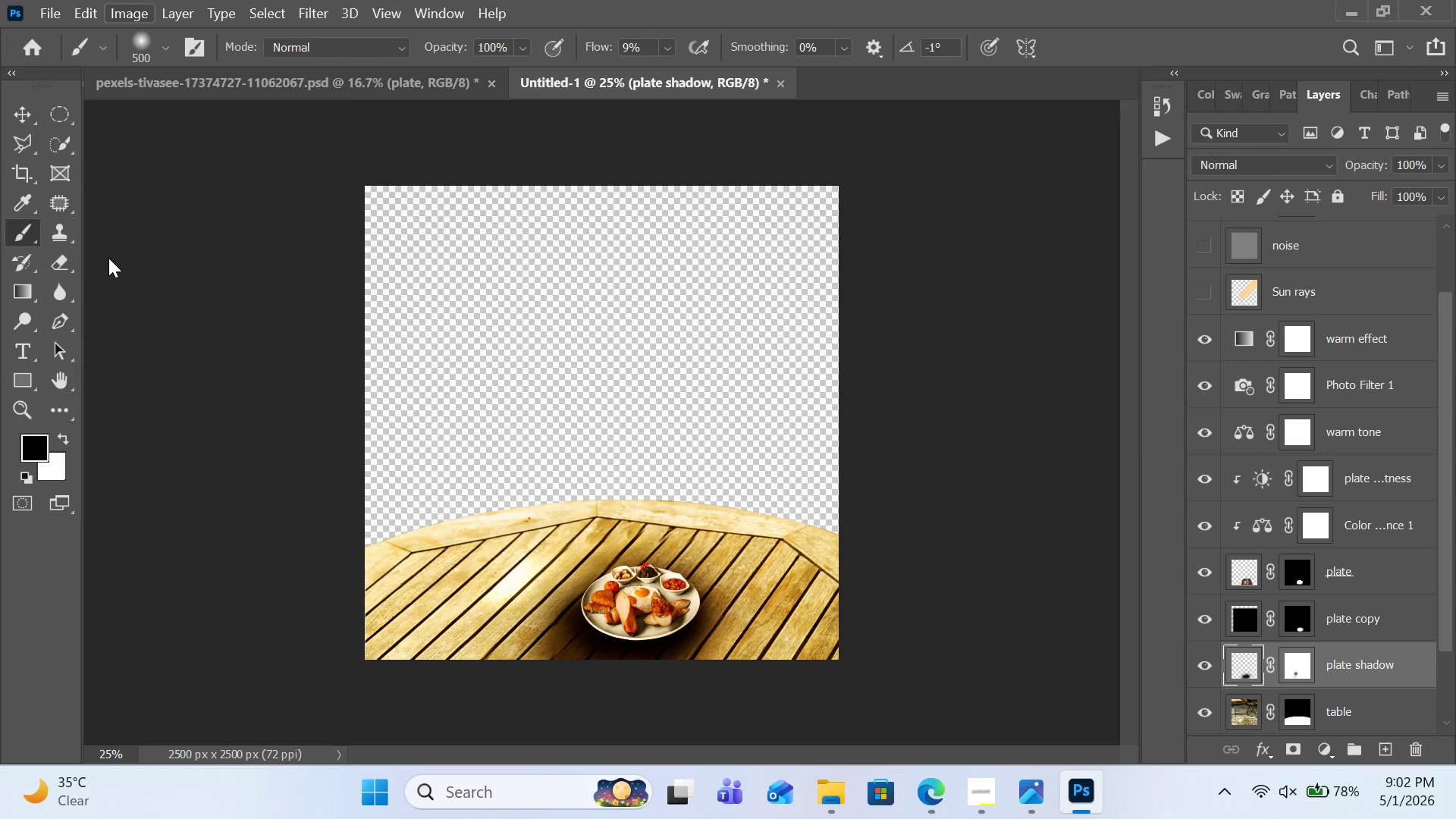 
mouse_move([7, 74])
 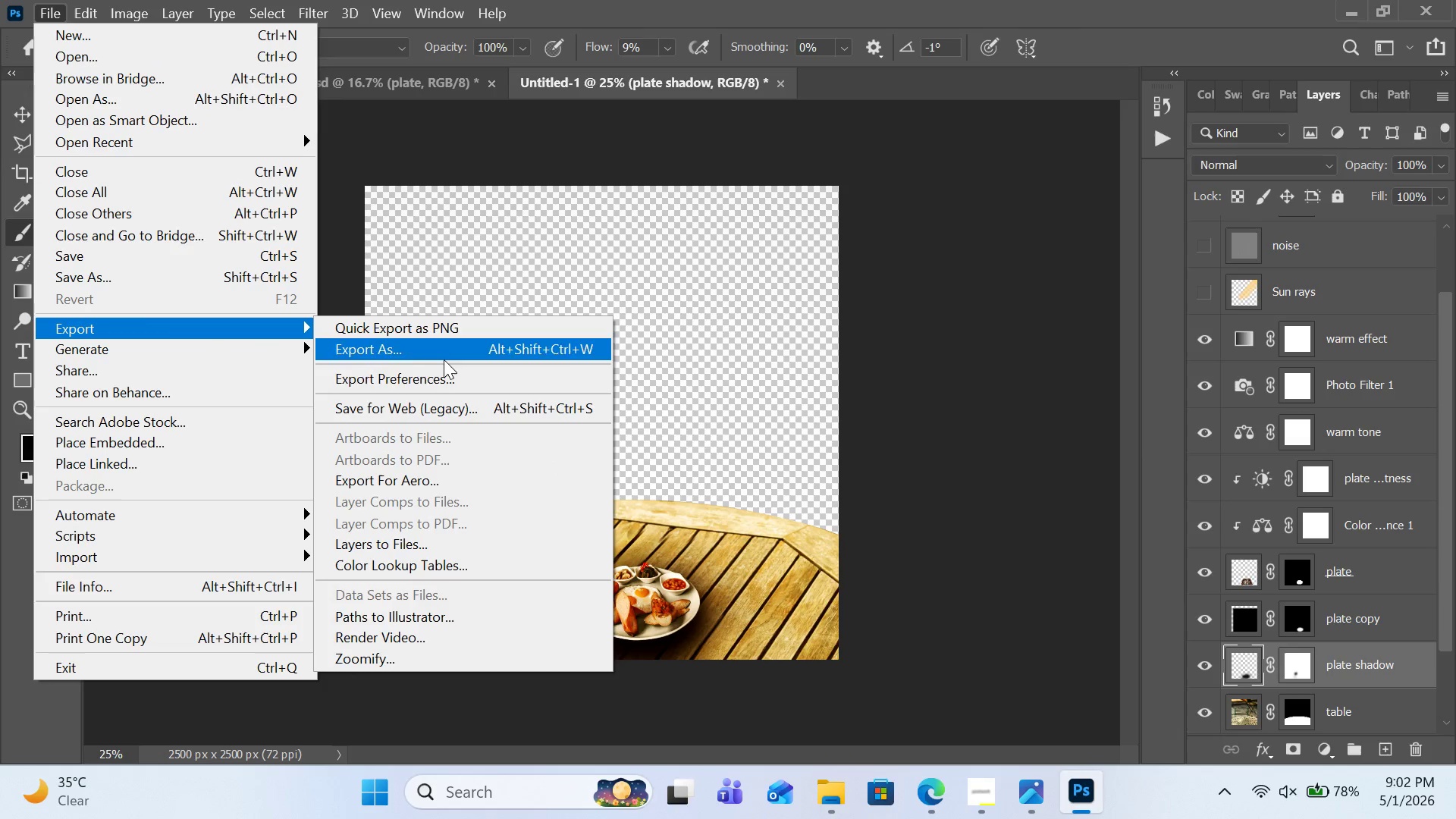 
left_click([455, 413])
 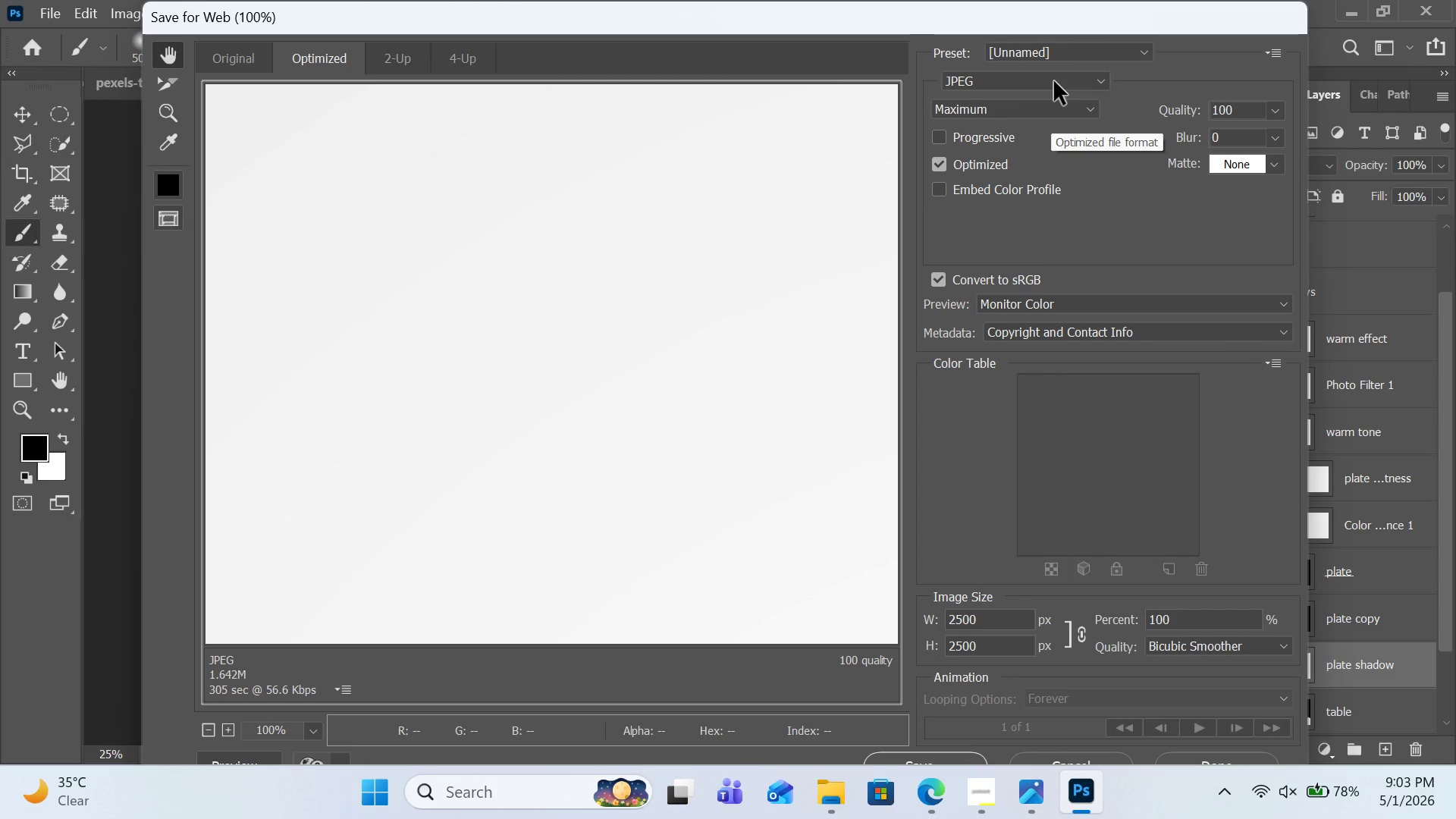 
wait(5.56)
 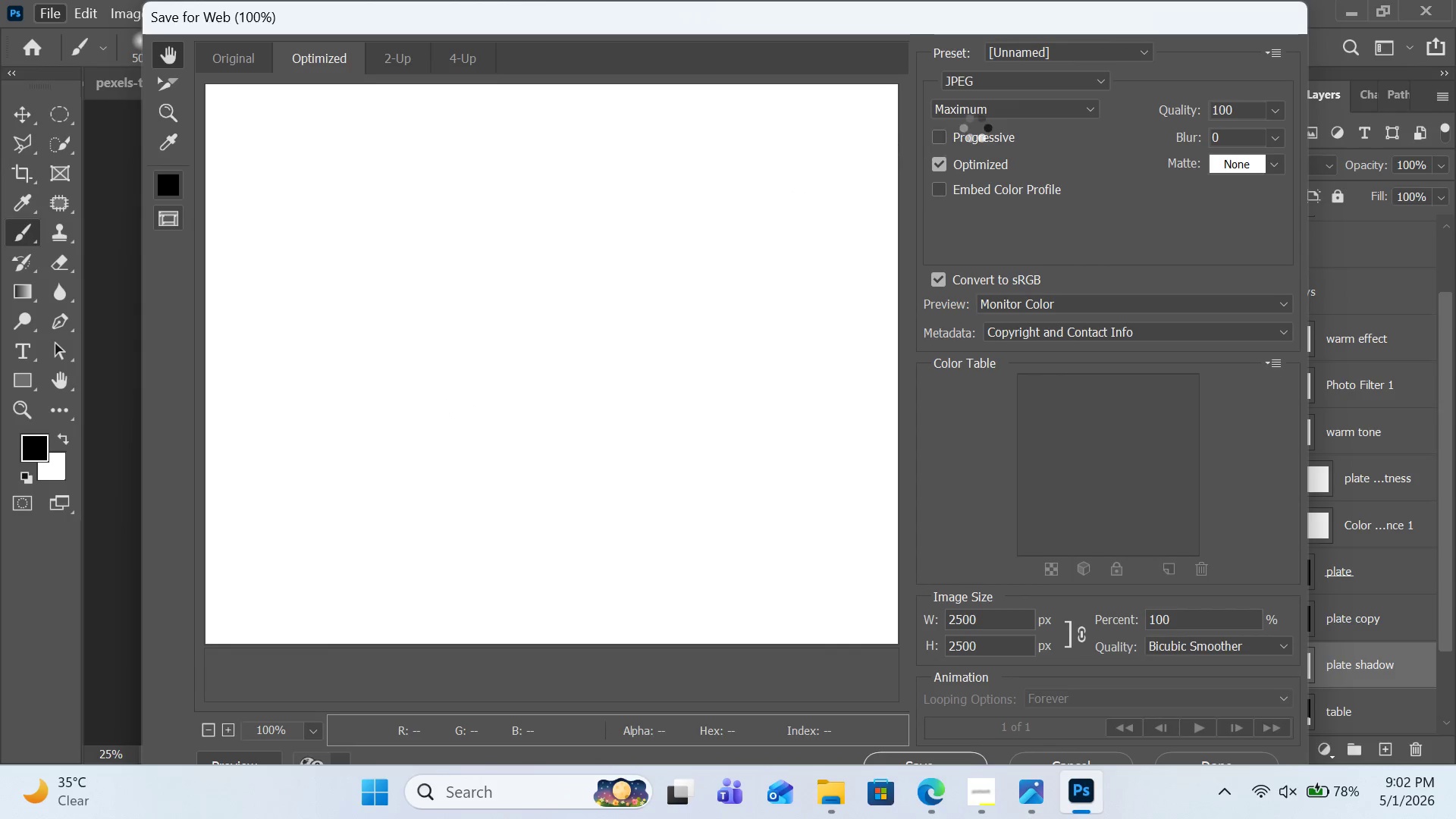 
left_click([1054, 81])
 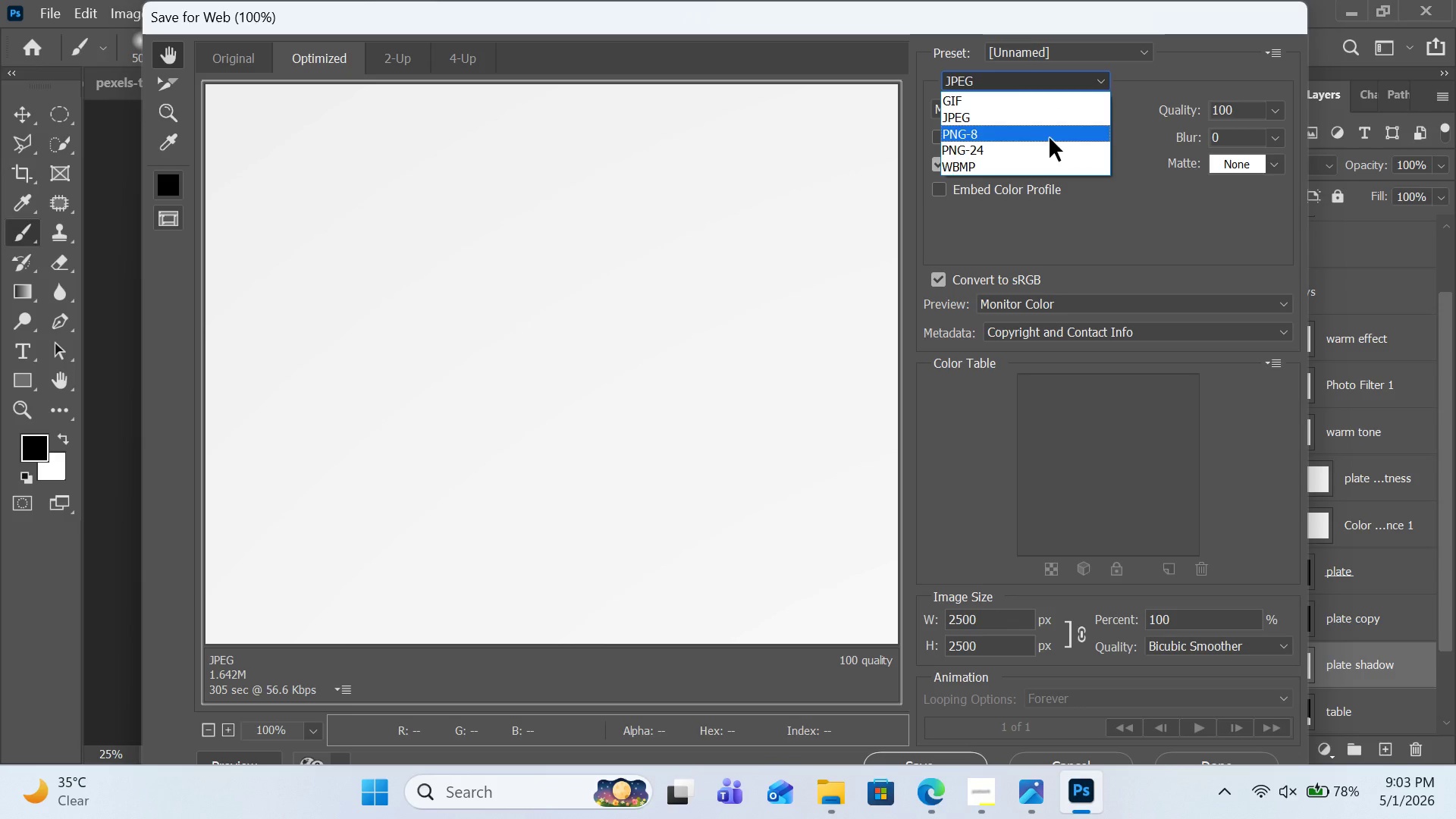 
left_click([1050, 138])
 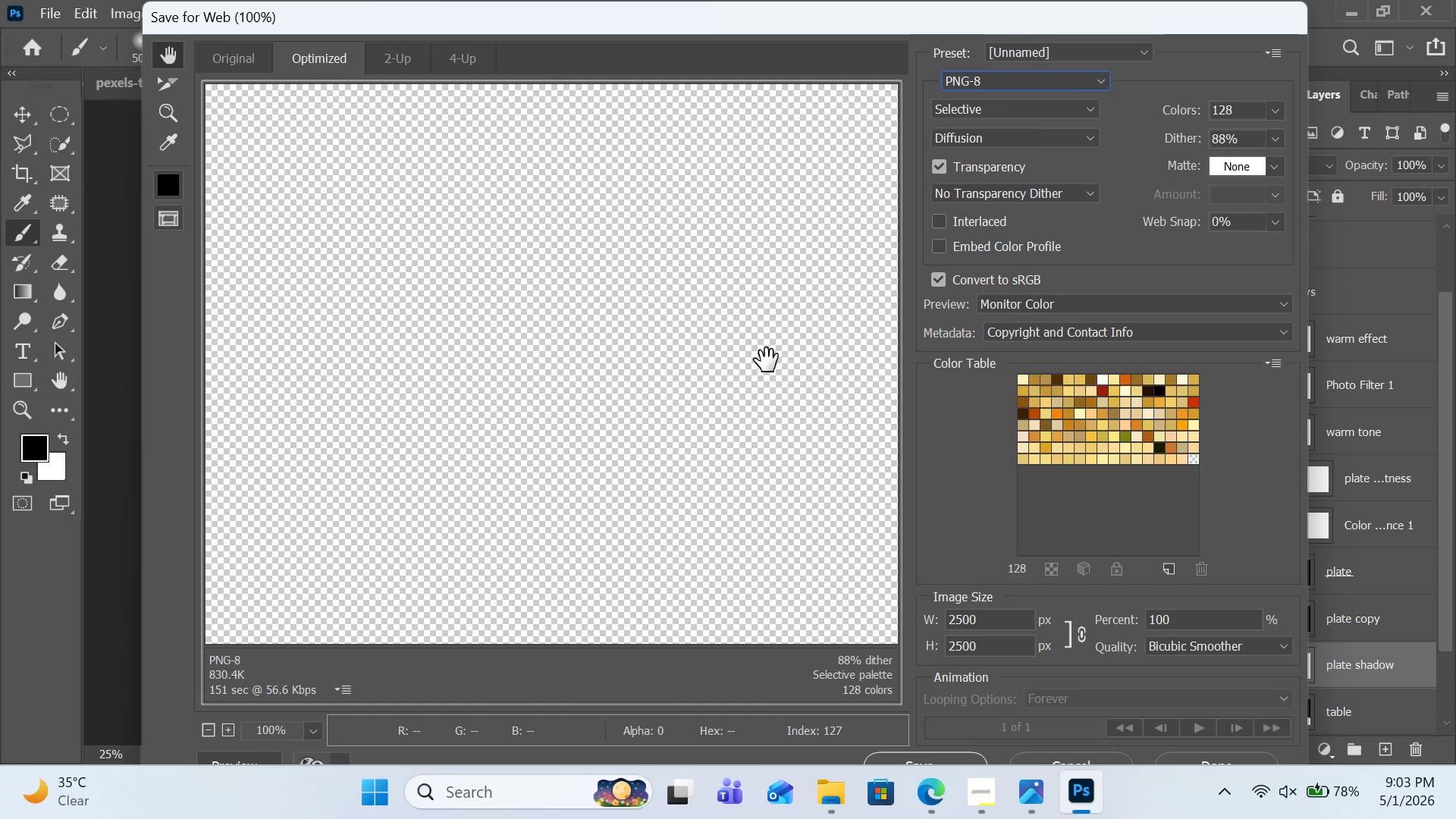 
left_click_drag(start_coordinate=[793, 397], to_coordinate=[633, 222])
 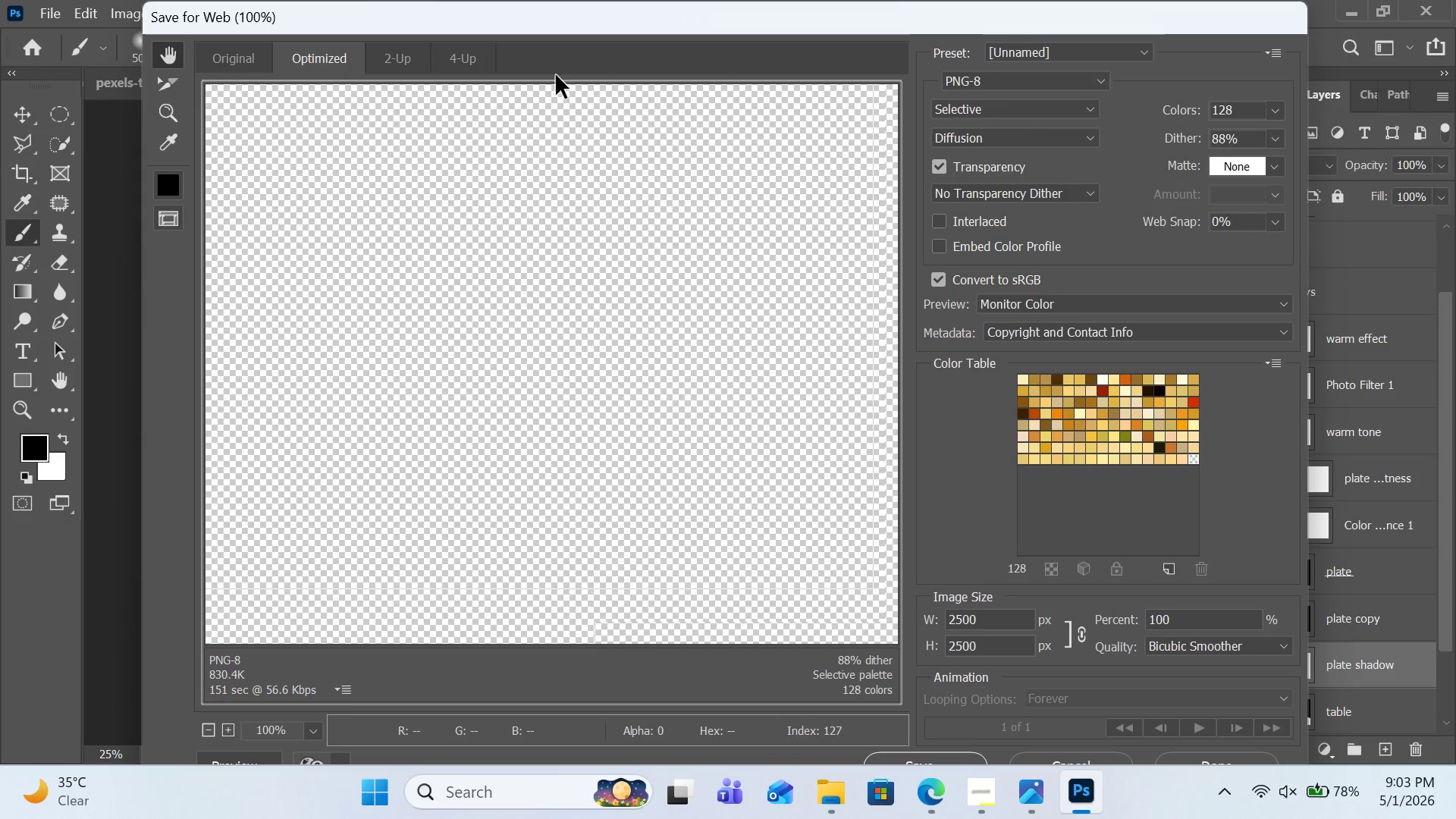 
left_click_drag(start_coordinate=[684, 383], to_coordinate=[560, 86])
 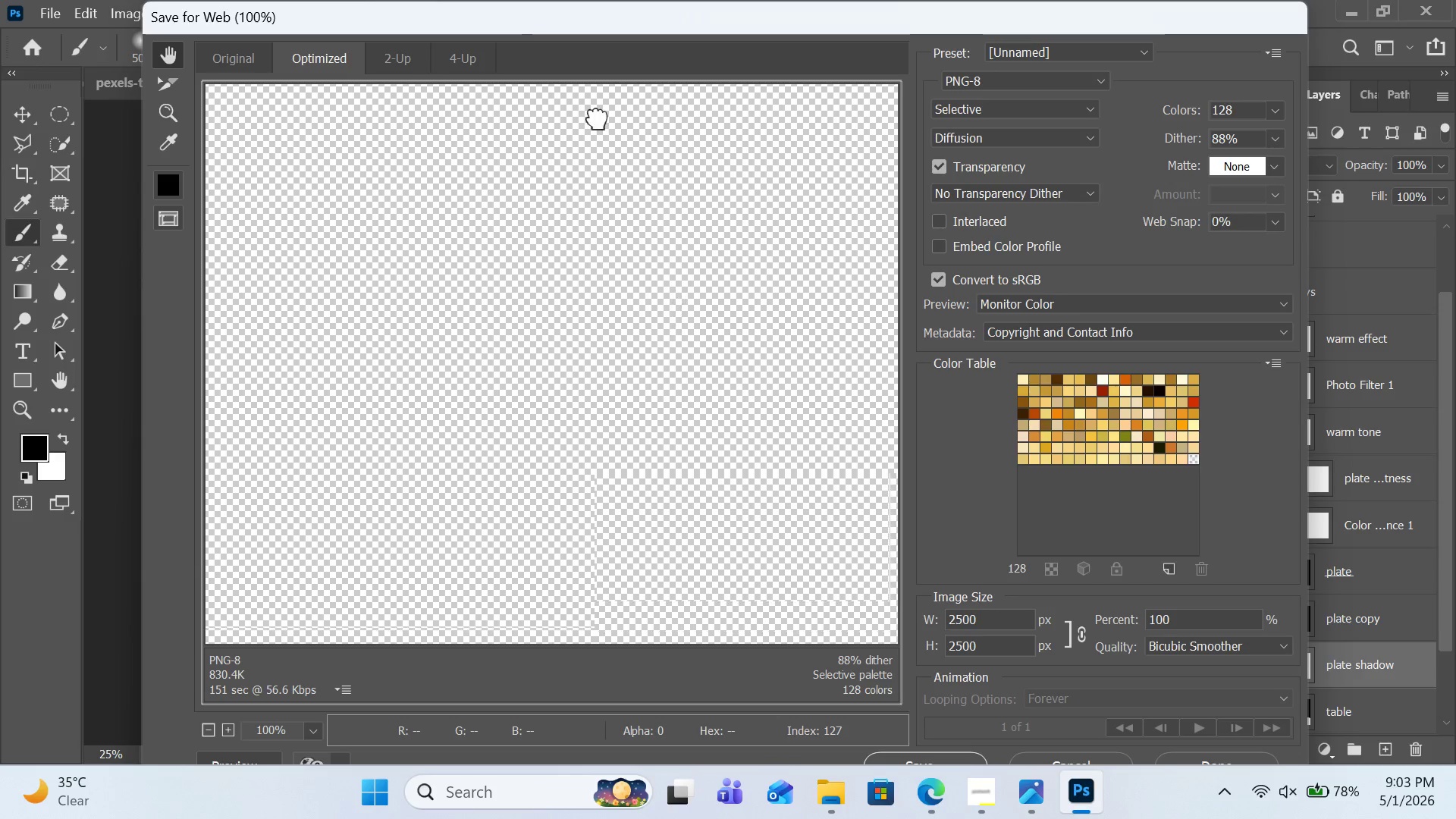 
left_click_drag(start_coordinate=[682, 331], to_coordinate=[554, 48])
 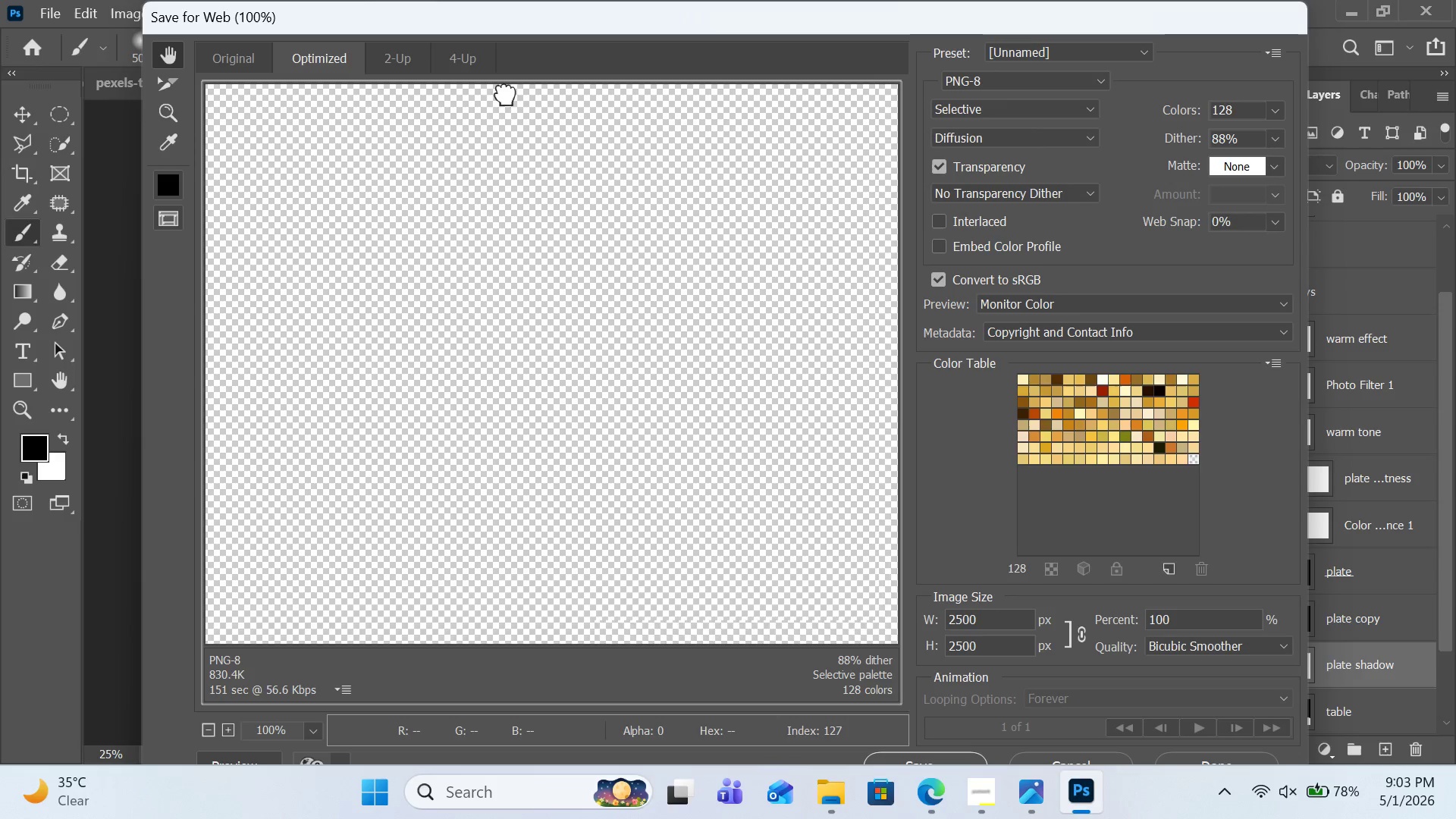 
left_click_drag(start_coordinate=[688, 329], to_coordinate=[685, 325])
 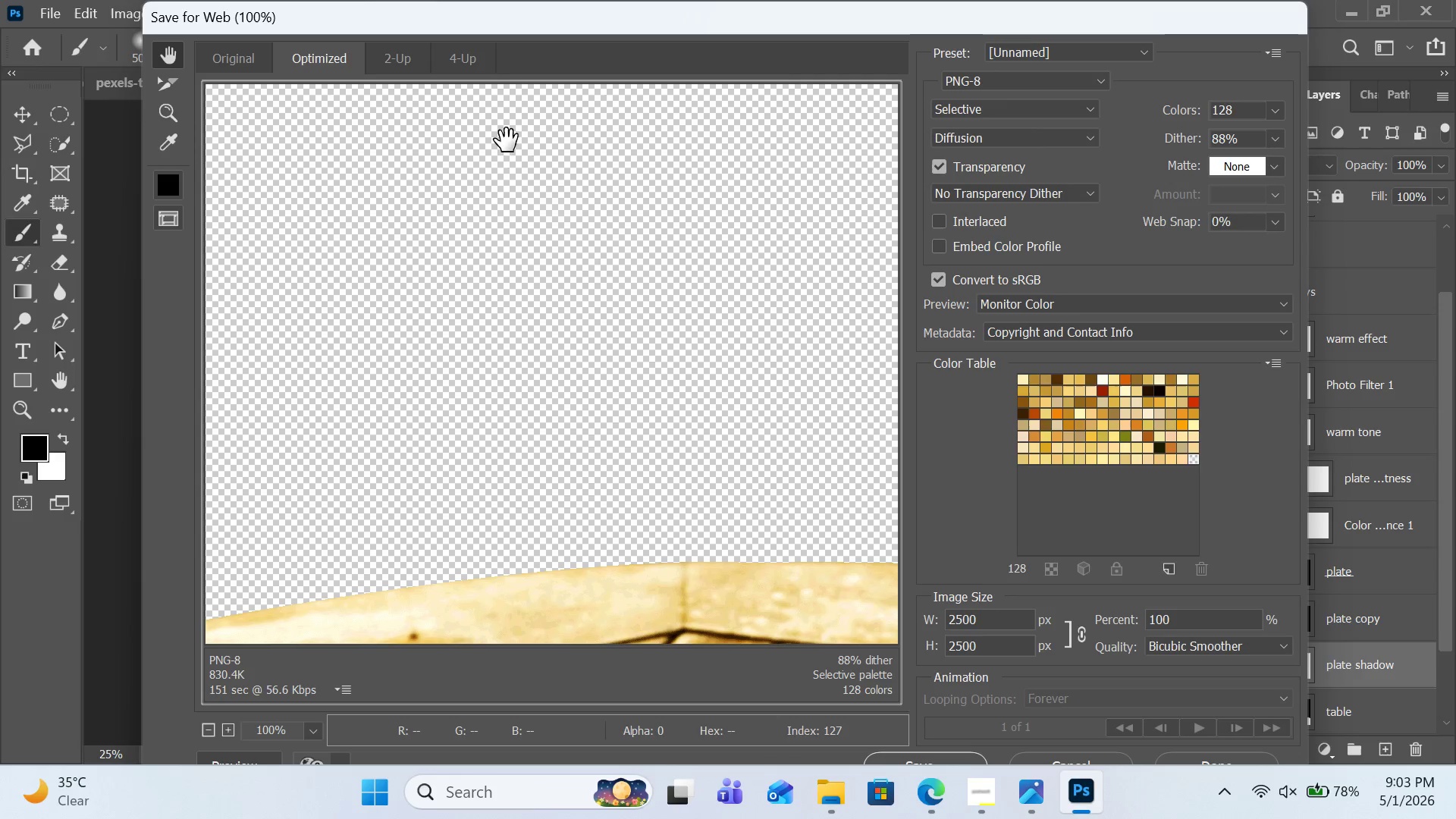 
left_click_drag(start_coordinate=[626, 237], to_coordinate=[506, 94])
 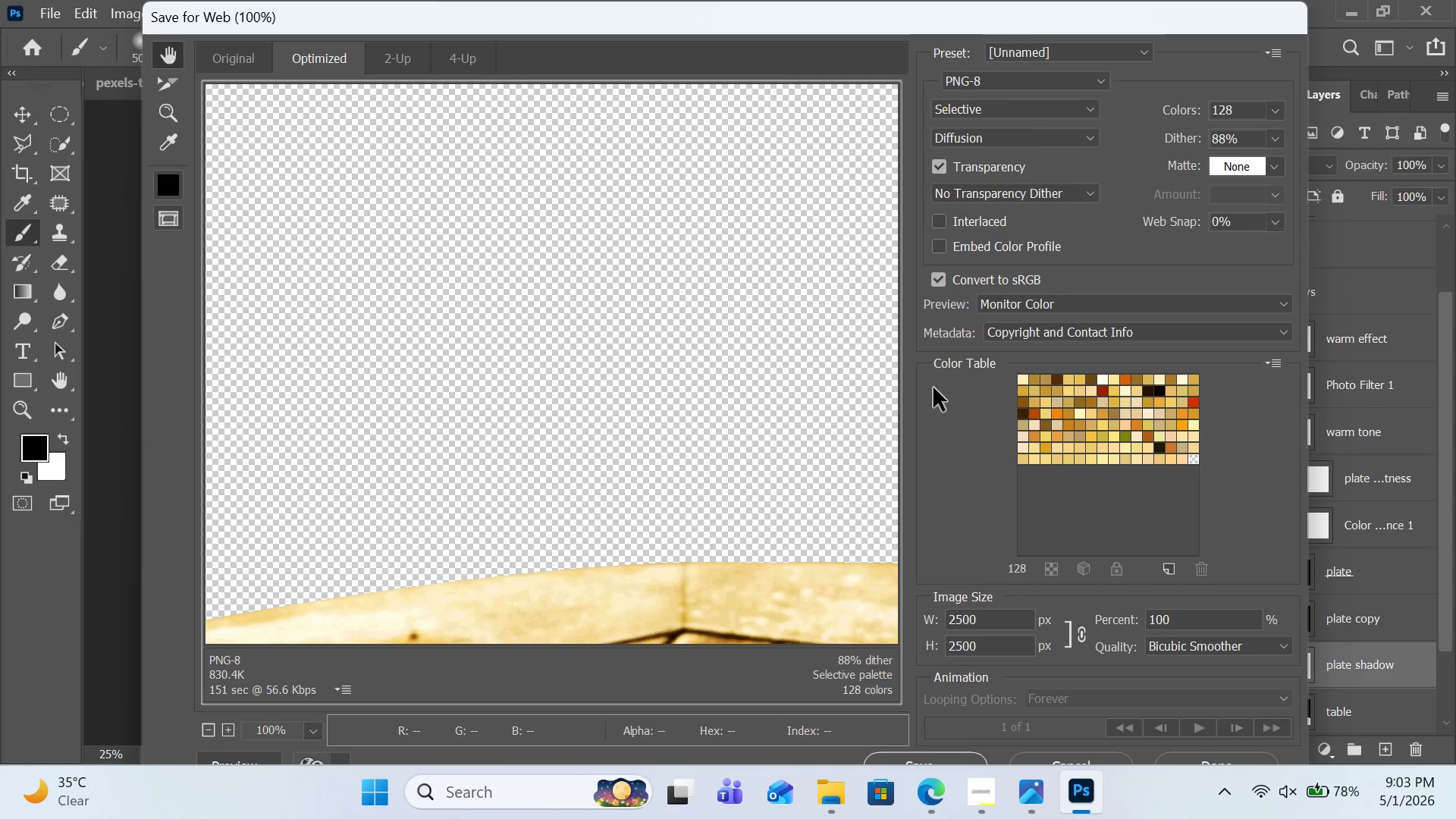 
scroll: coordinate [940, 405], scroll_direction: down, amount: 2.0
 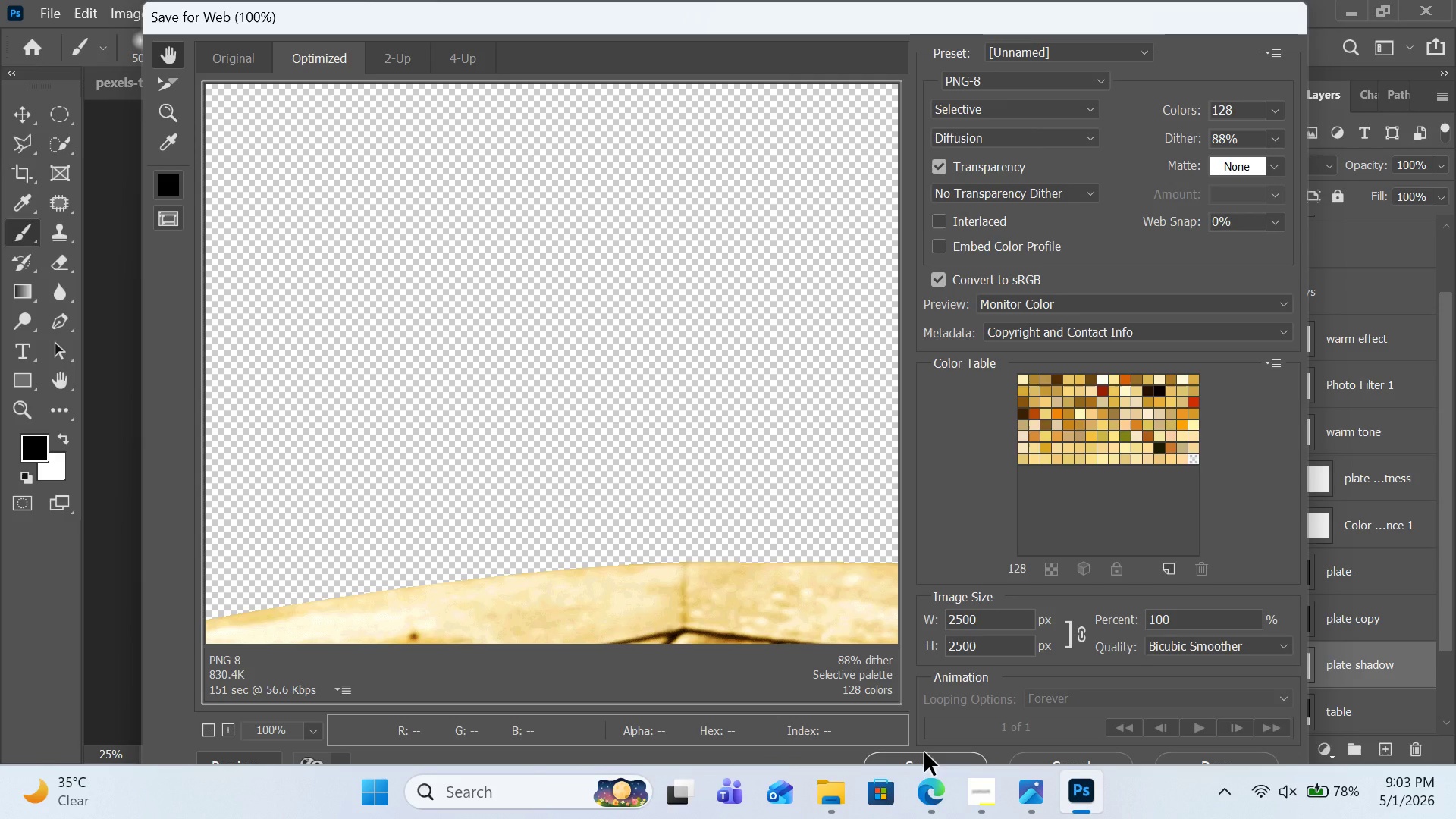 
double_click([924, 755])
 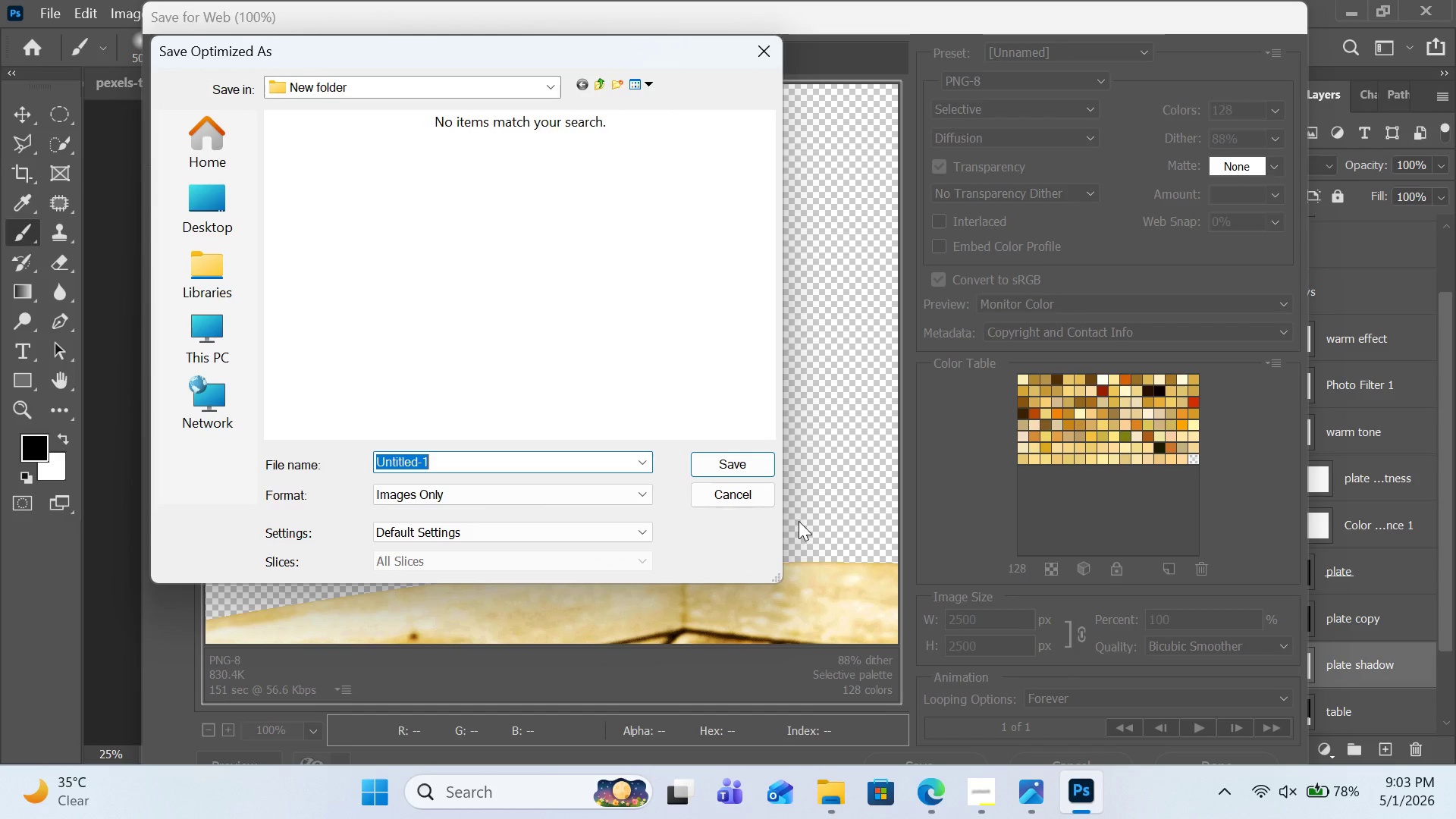 
type(transa)
key(Backspace)
type(parent png)
 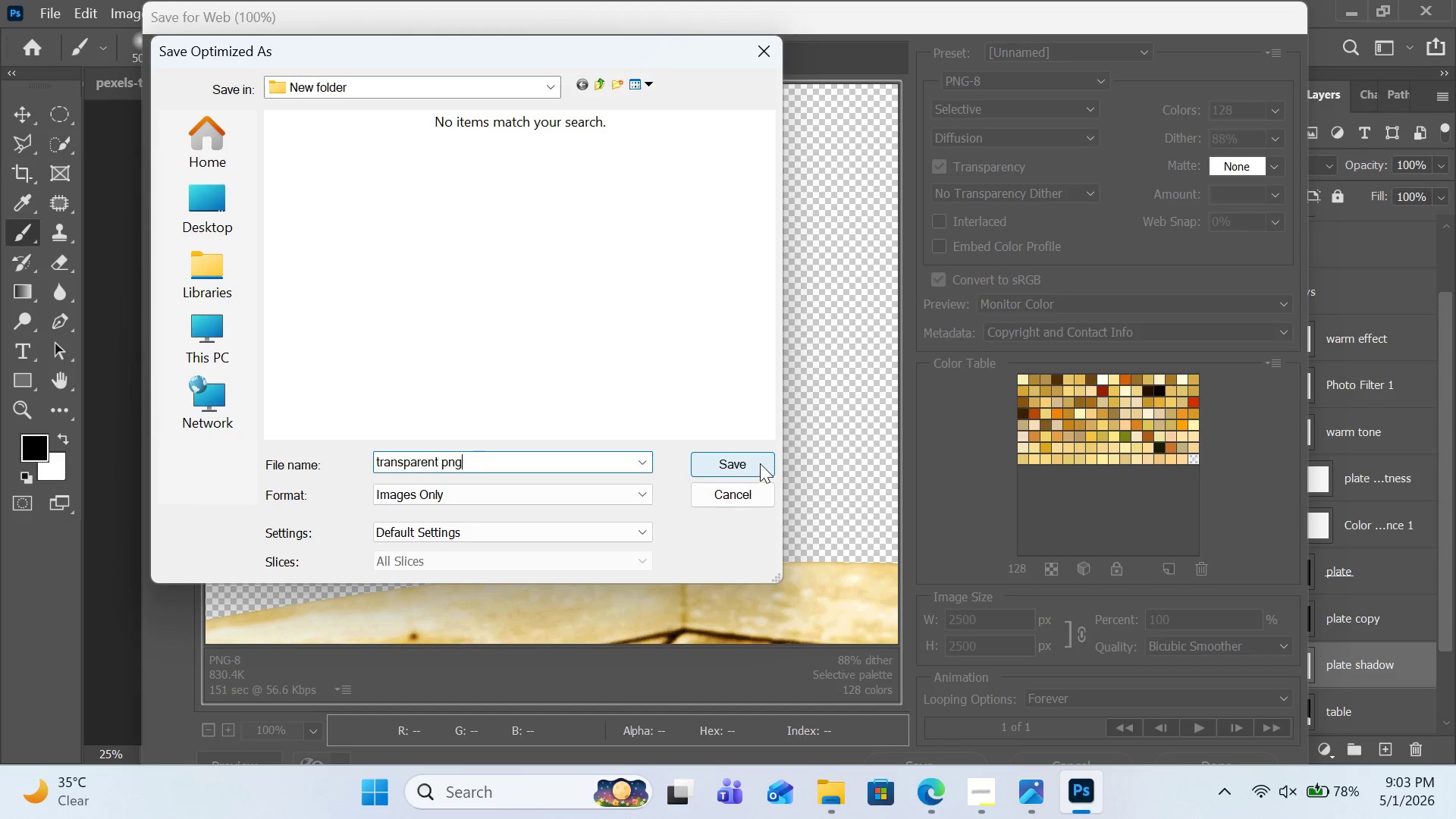 
left_click([760, 463])
 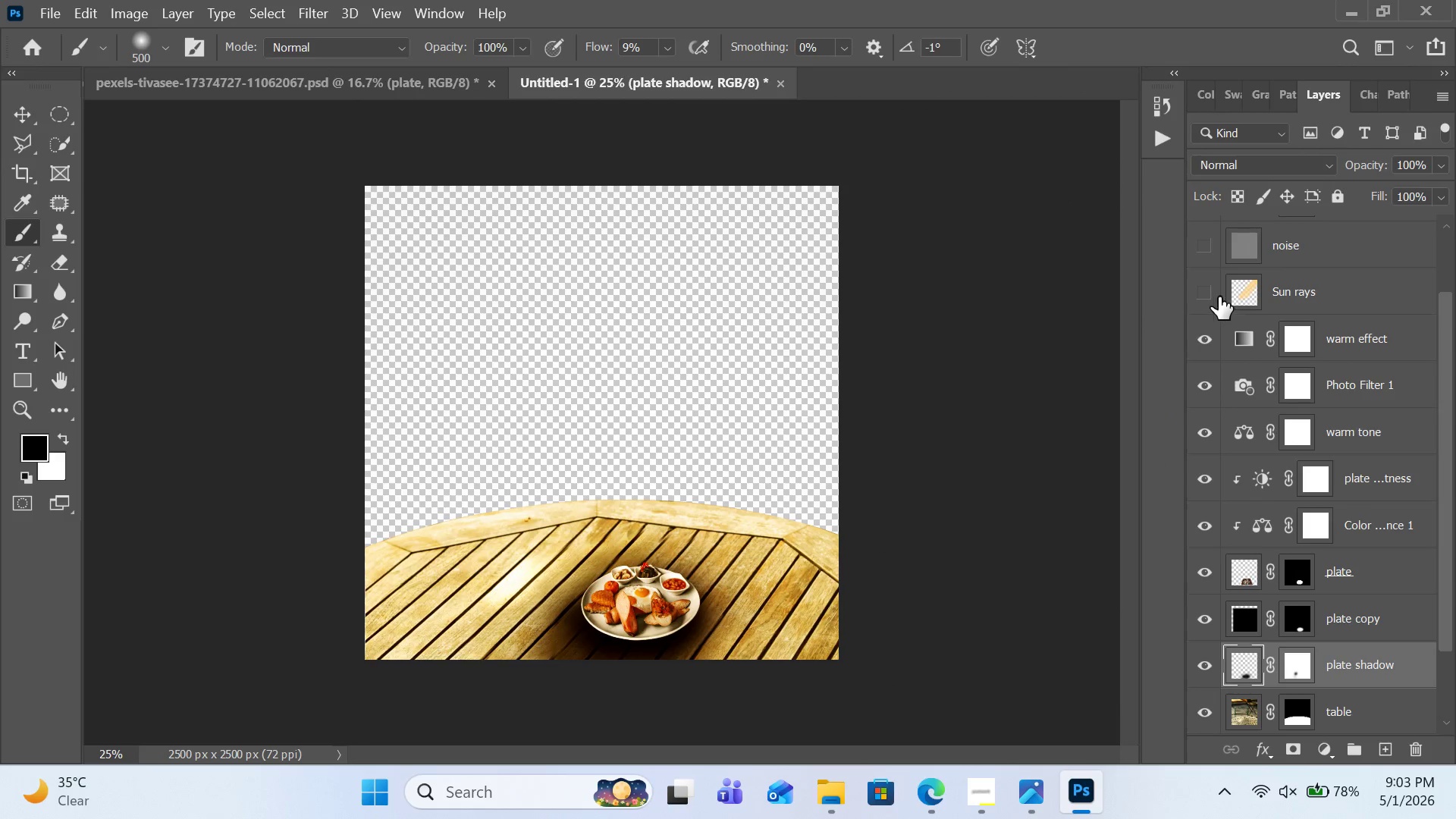 
double_click([1207, 248])
 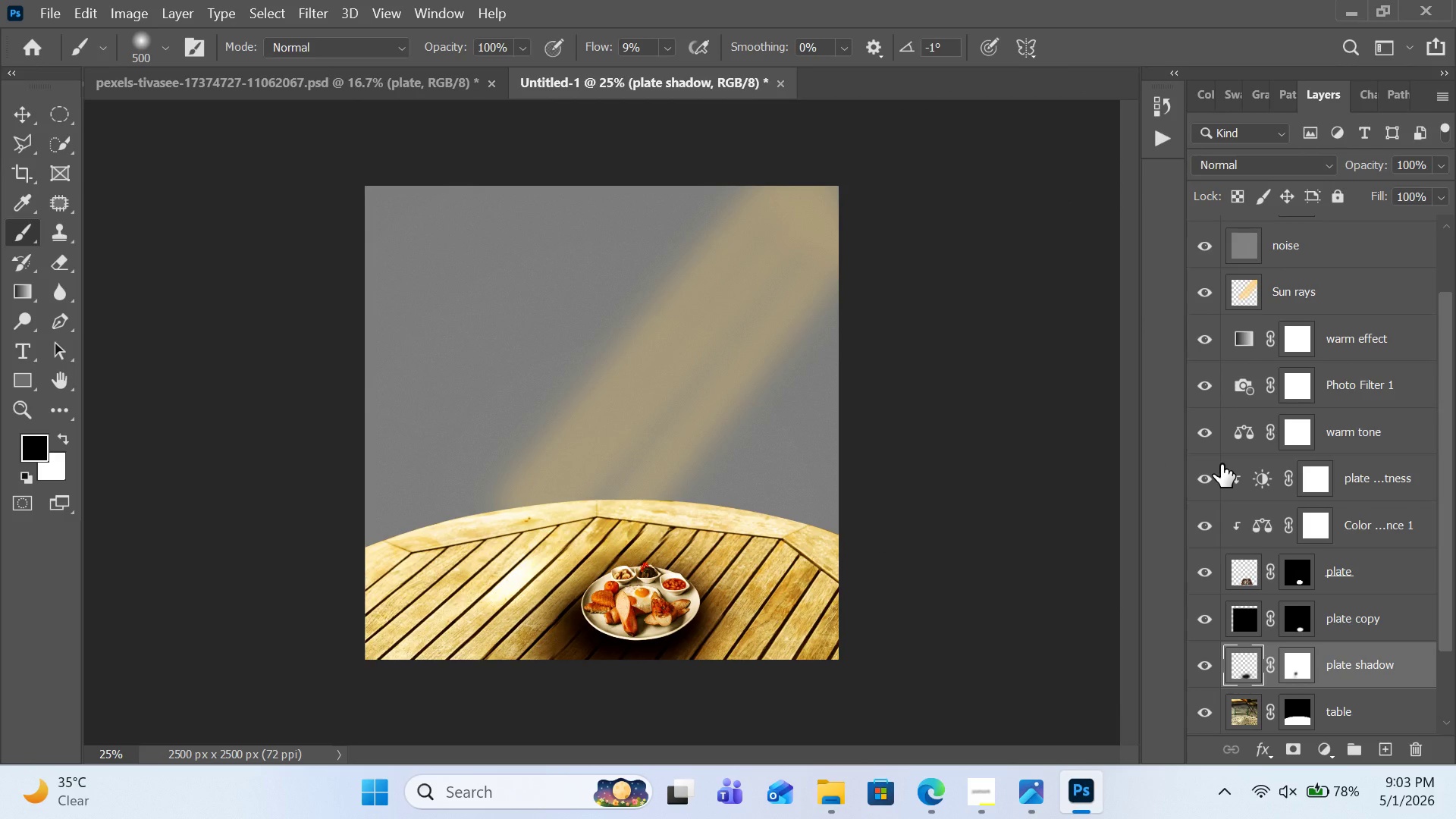 
scroll: coordinate [1259, 619], scroll_direction: down, amount: 10.0
 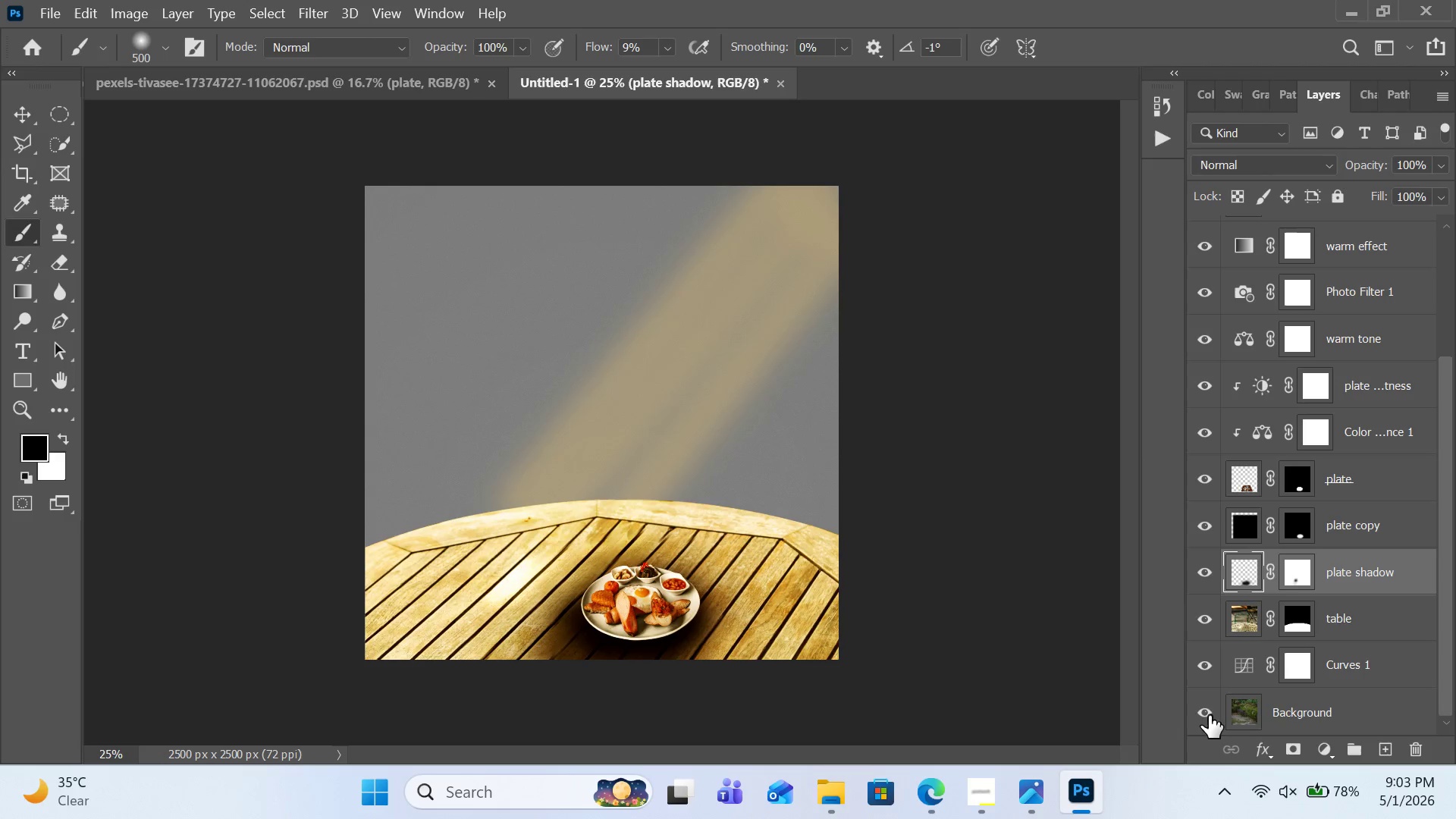 
left_click([1209, 715])
 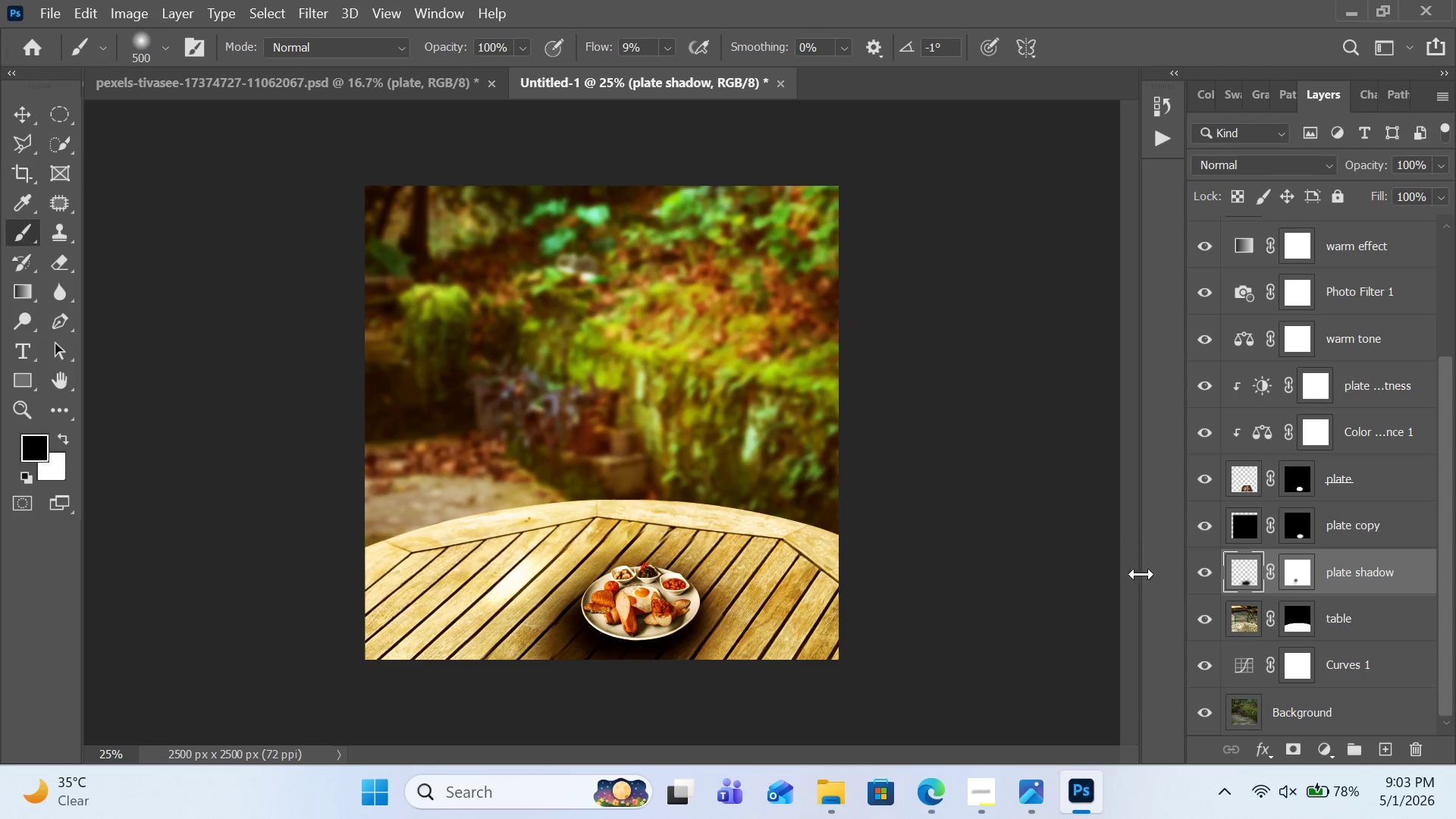 
left_click([978, 786])